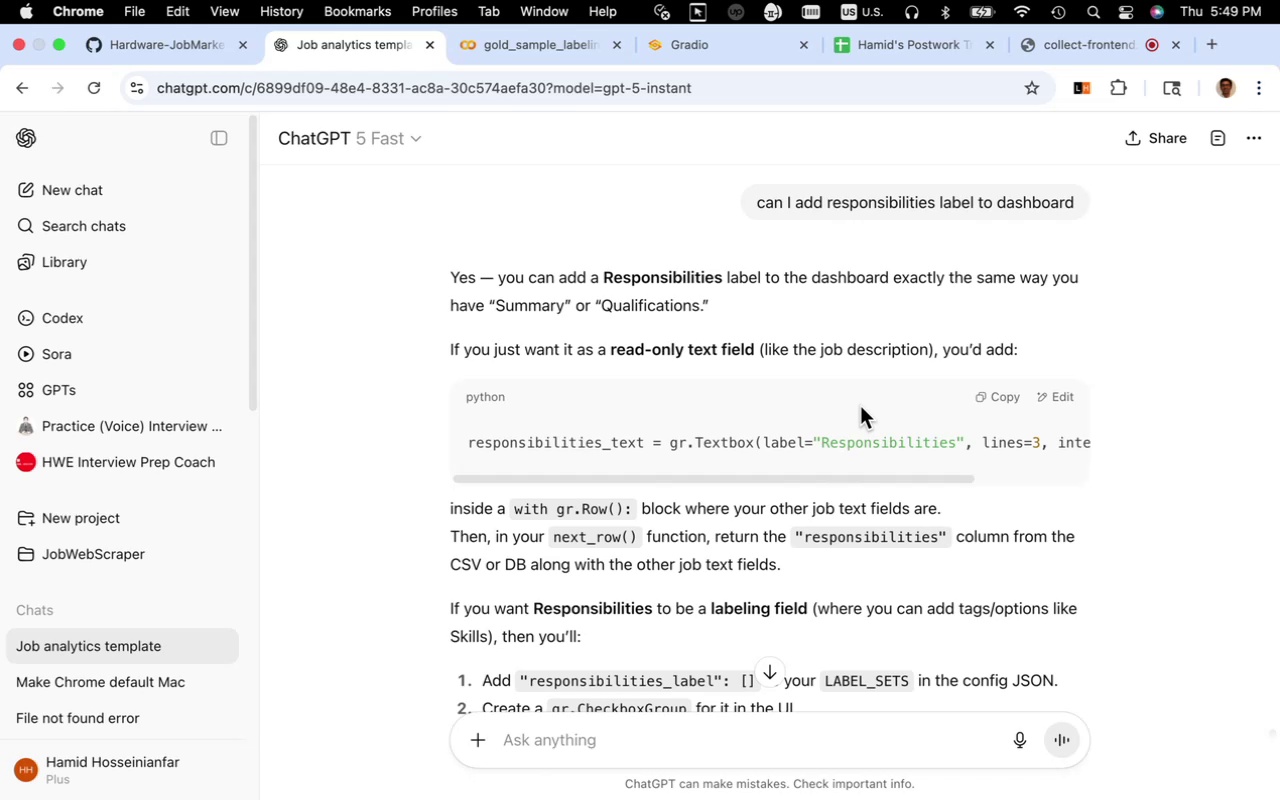 
scroll: coordinate [799, 538], scroll_direction: down, amount: 11.0
 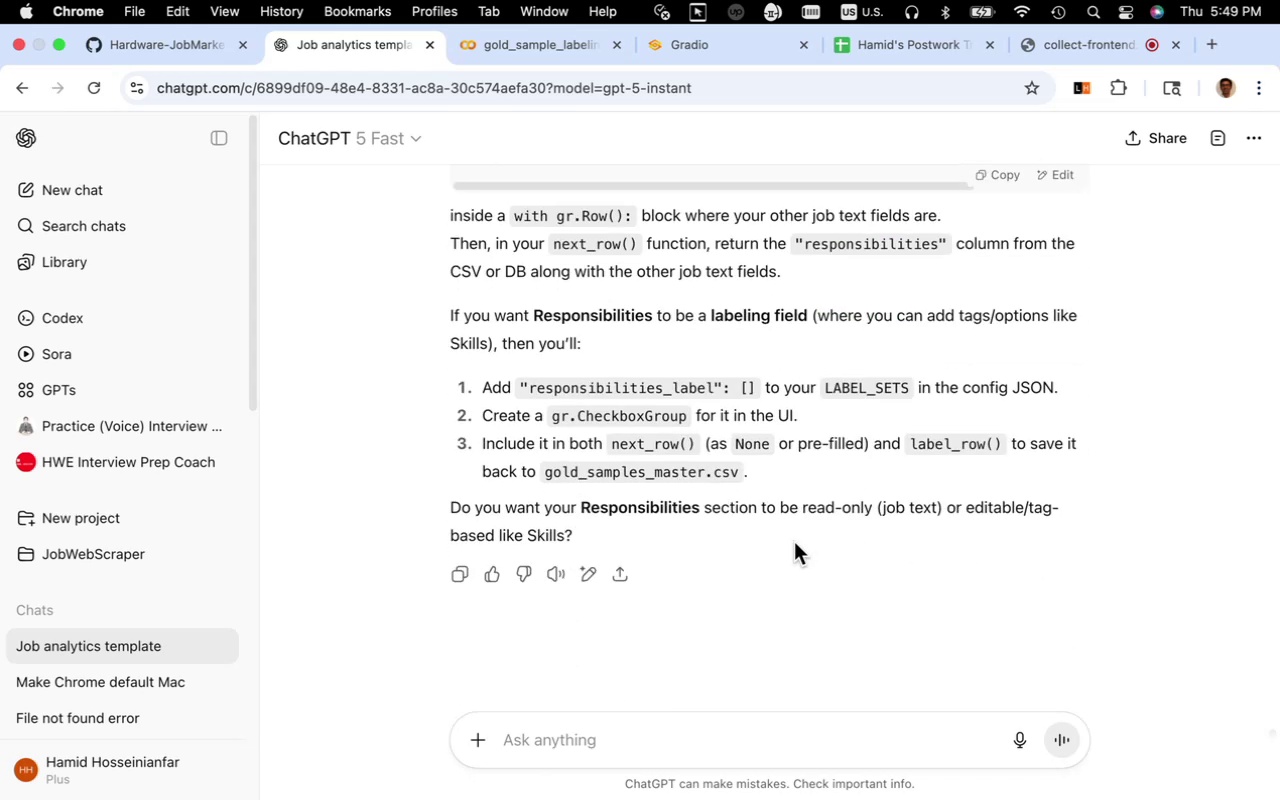 
scroll: coordinate [794, 542], scroll_direction: up, amount: 4.0
 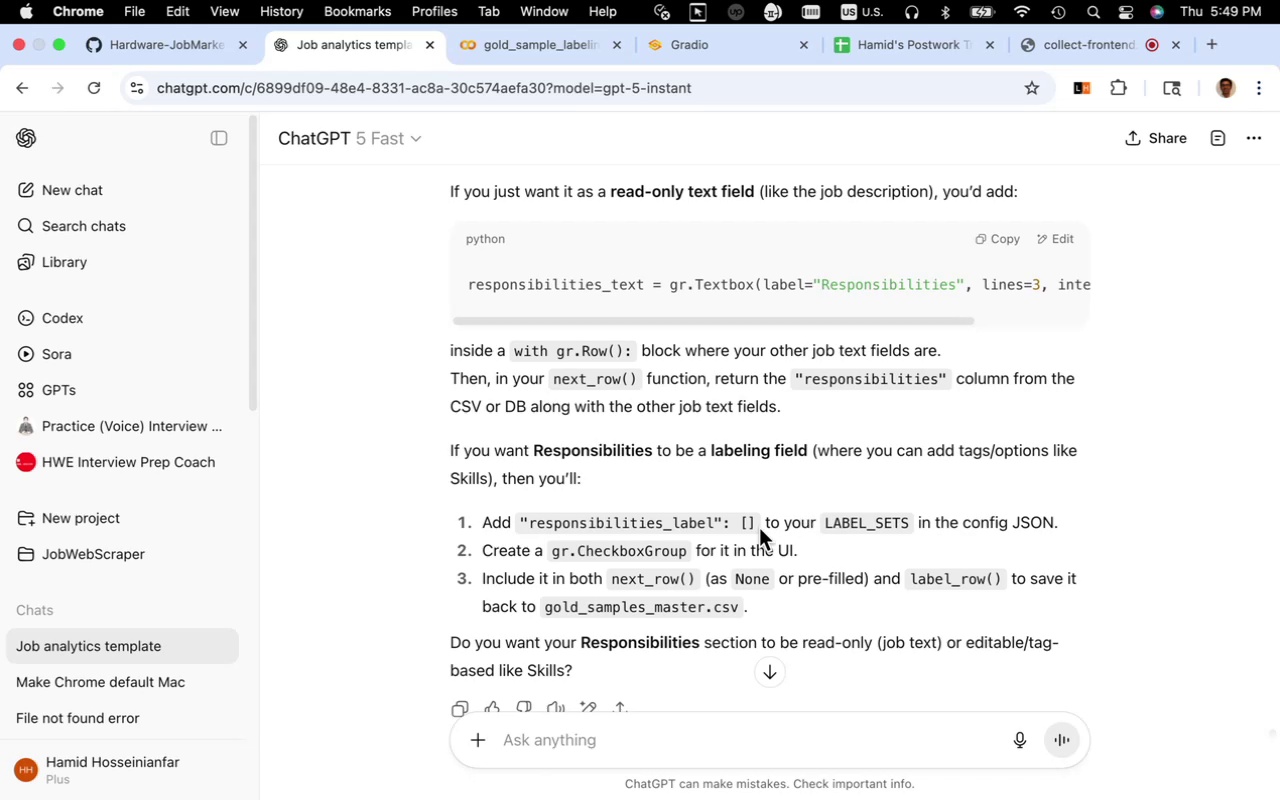 
wait(44.89)
 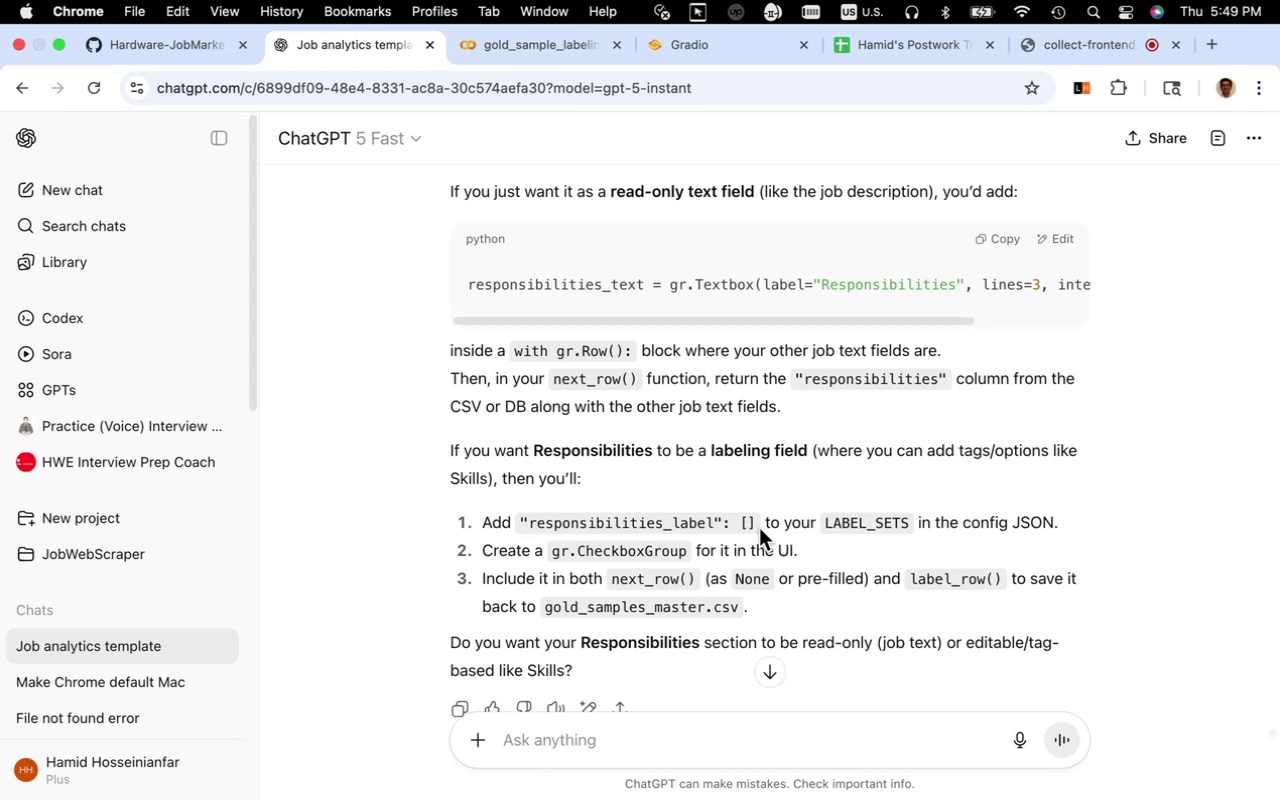 
left_click_drag(start_coordinate=[754, 525], to_coordinate=[518, 531])
 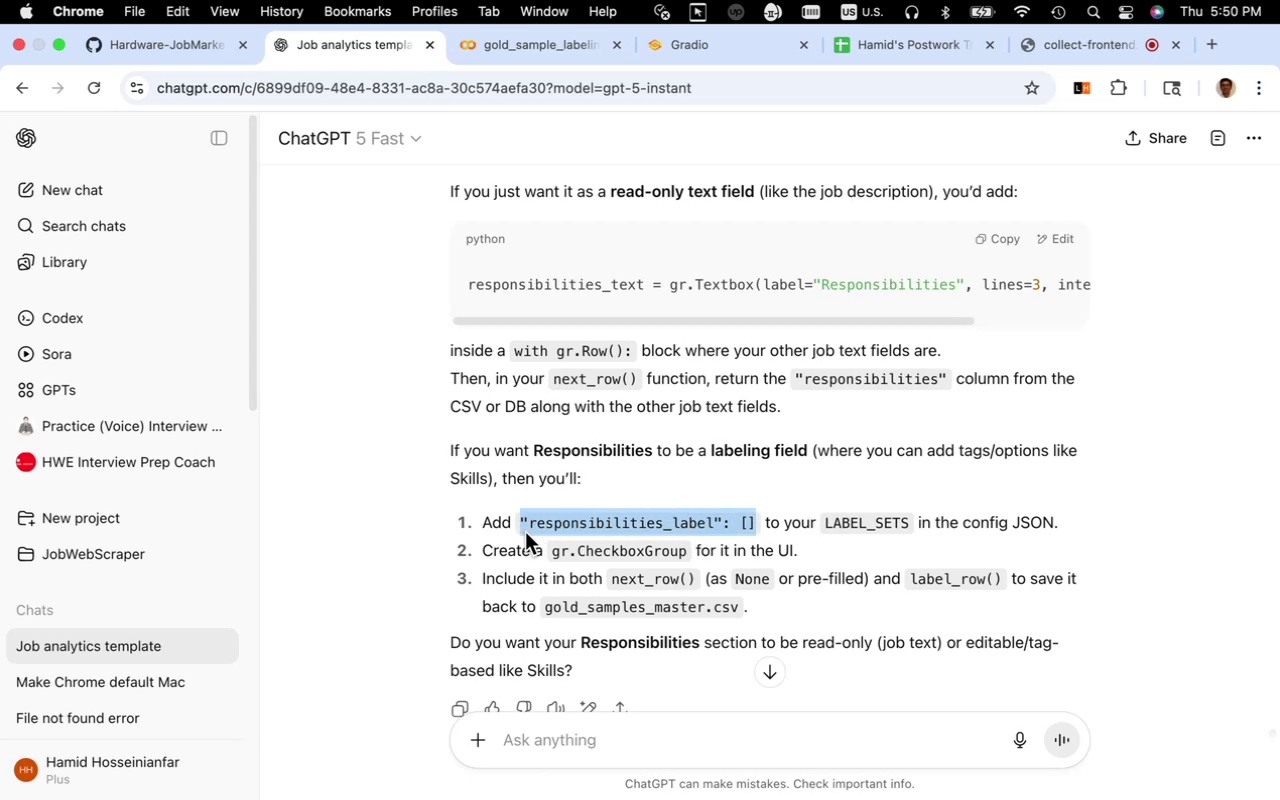 
key(Meta+C)
 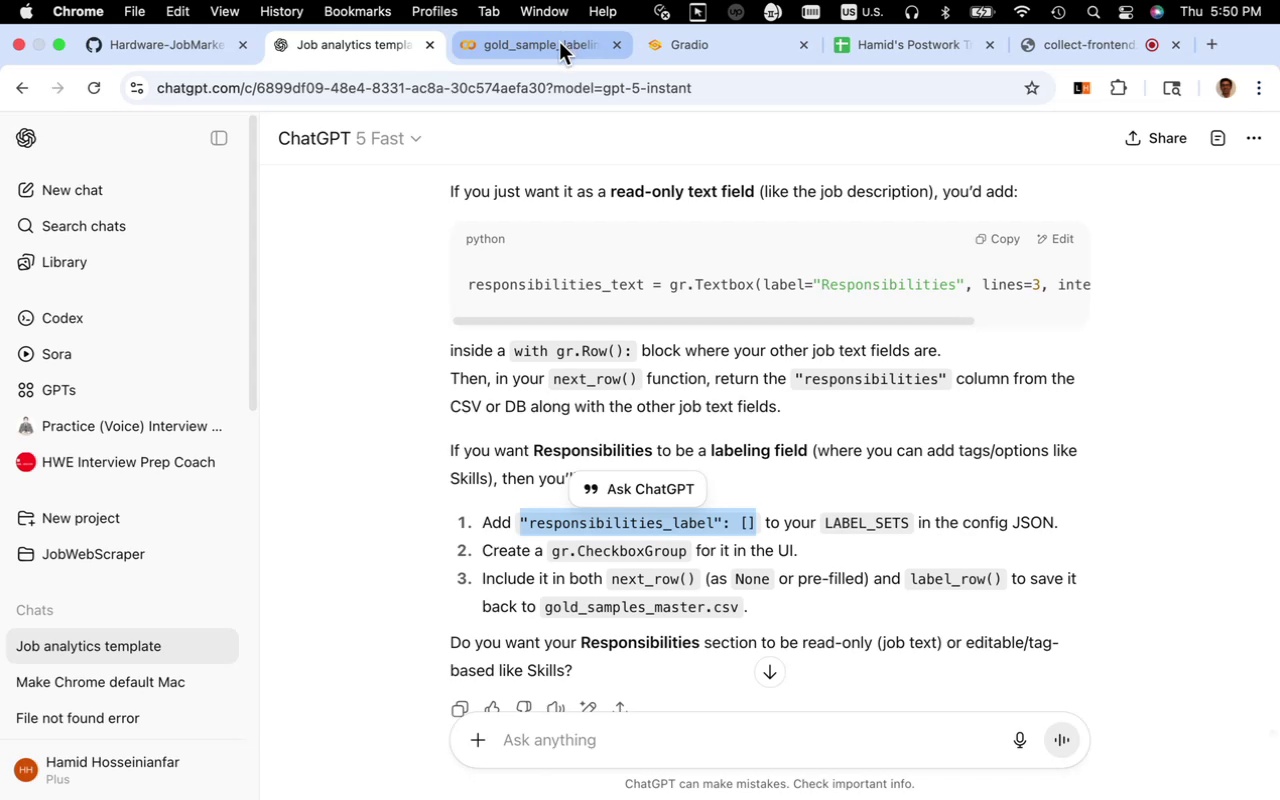 
left_click([559, 42])
 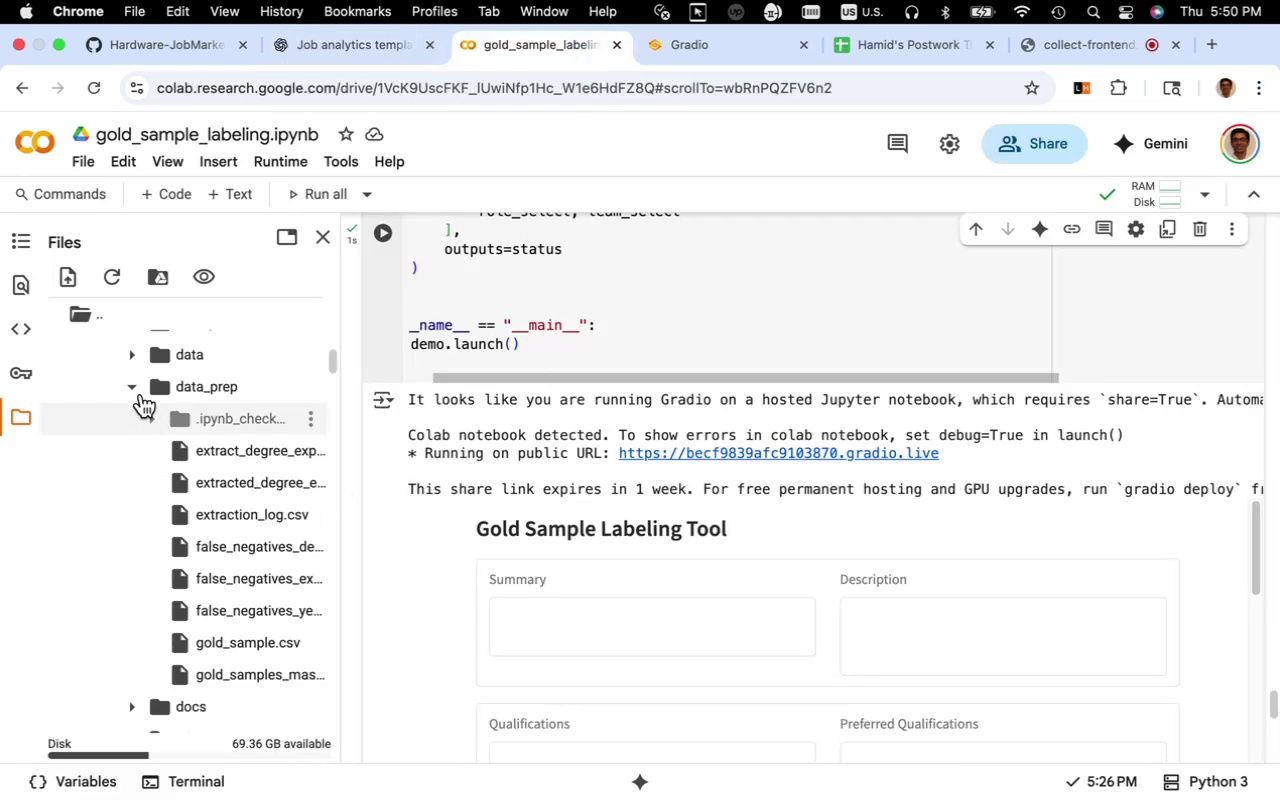 
left_click([138, 390])
 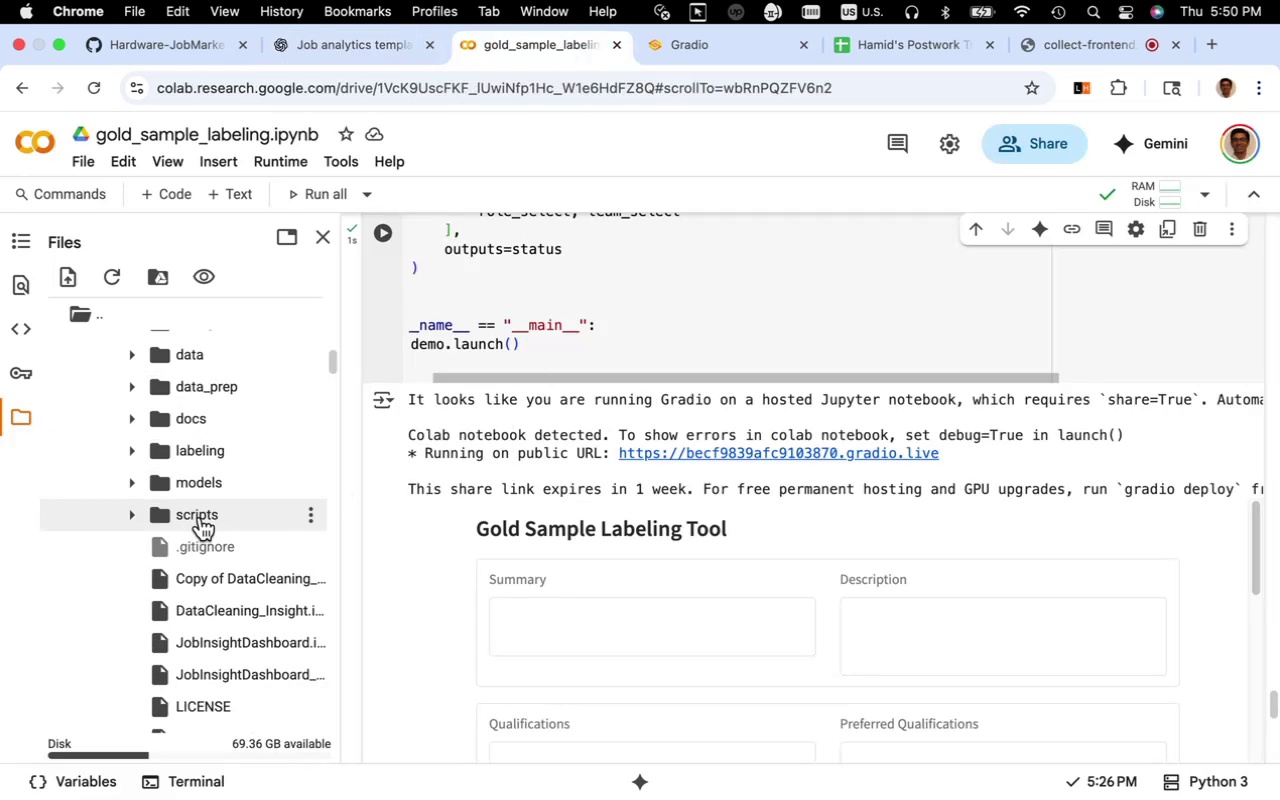 
scroll: coordinate [200, 517], scroll_direction: up, amount: 6.0
 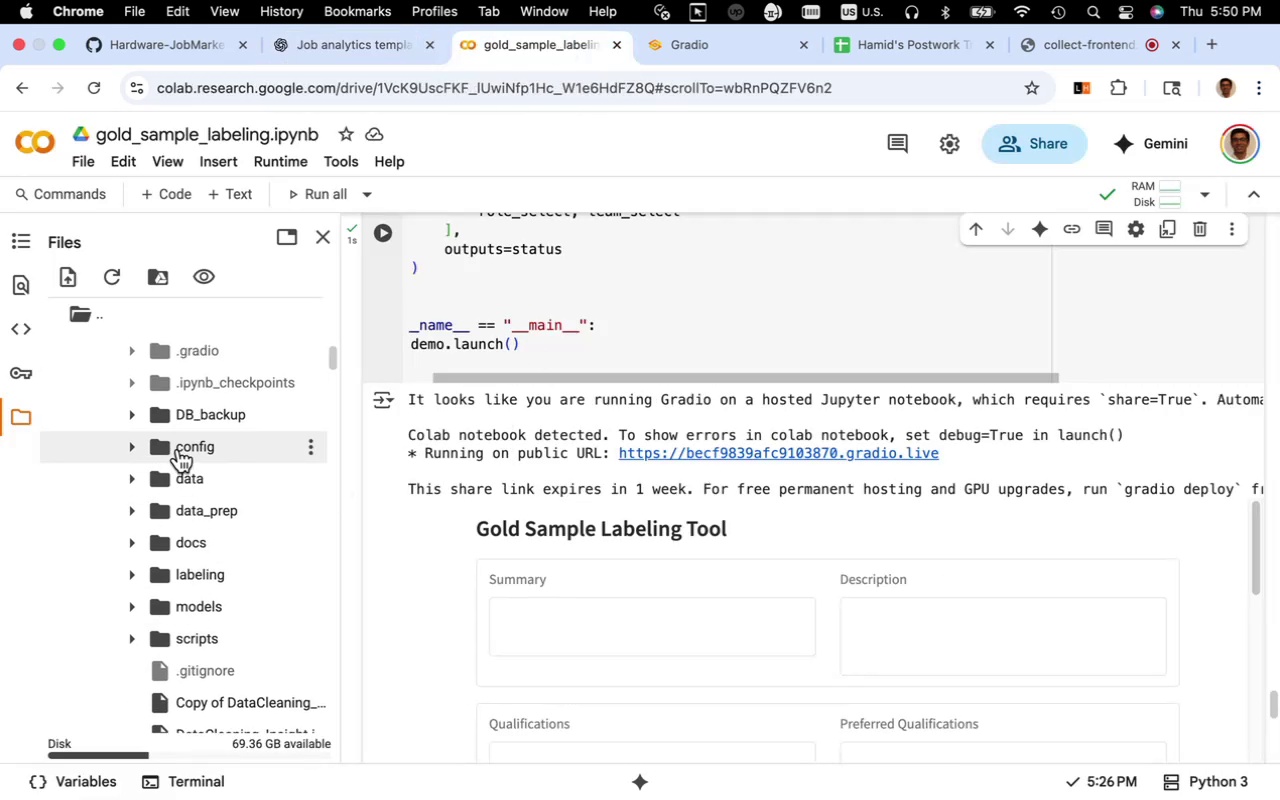 
double_click([178, 449])
 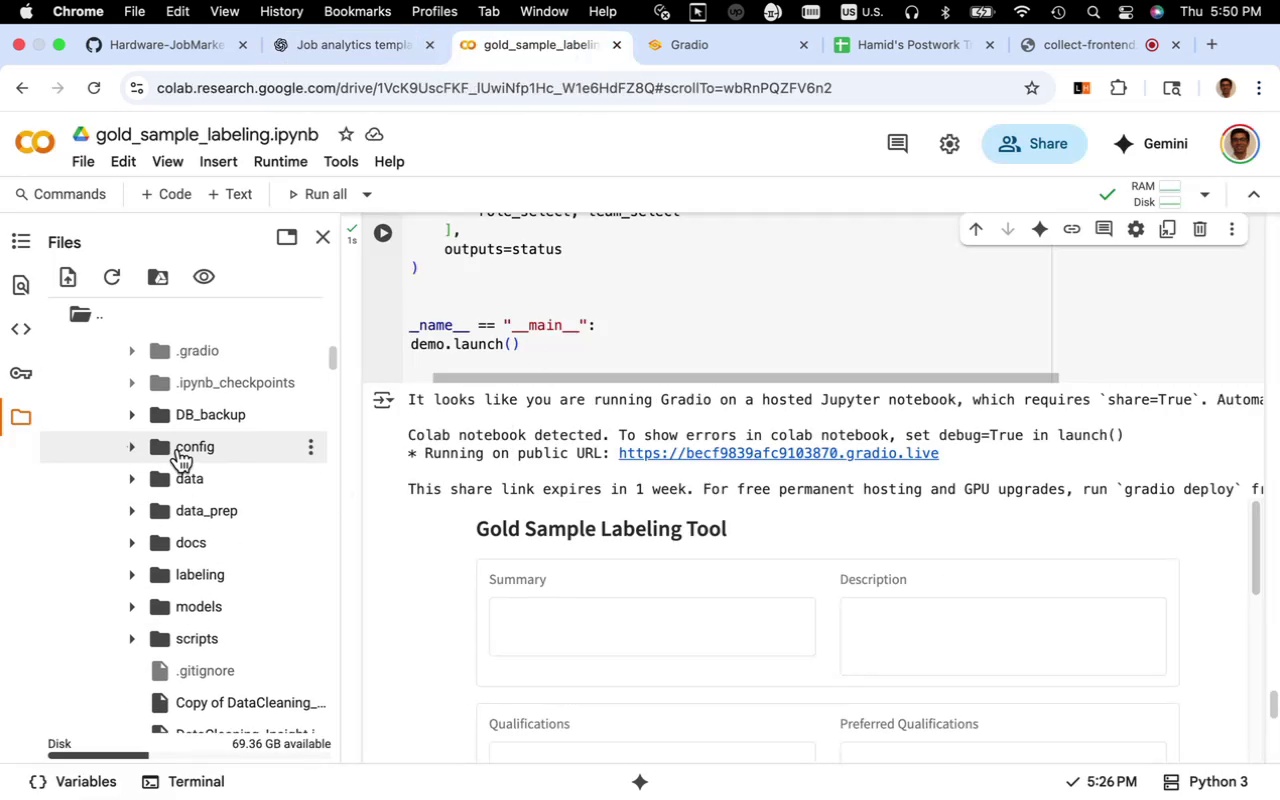 
left_click([178, 449])
 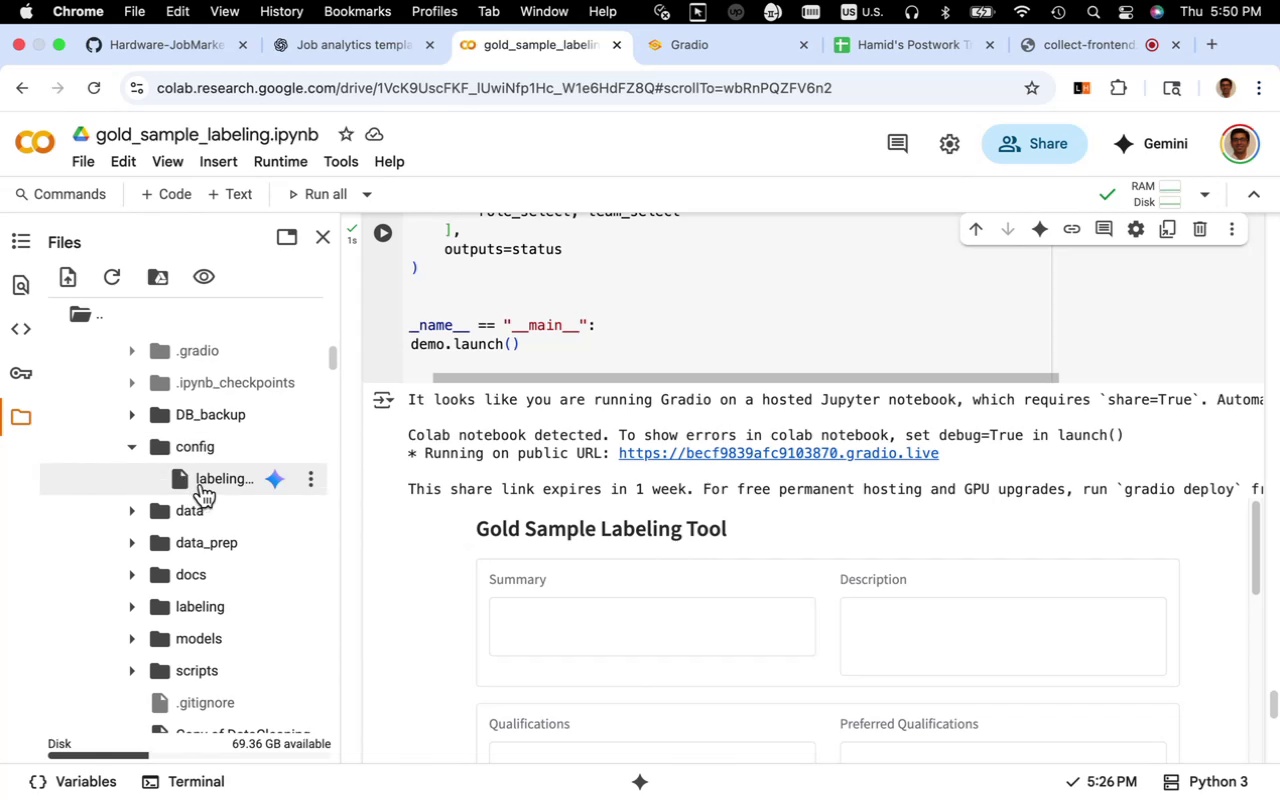 
double_click([201, 484])
 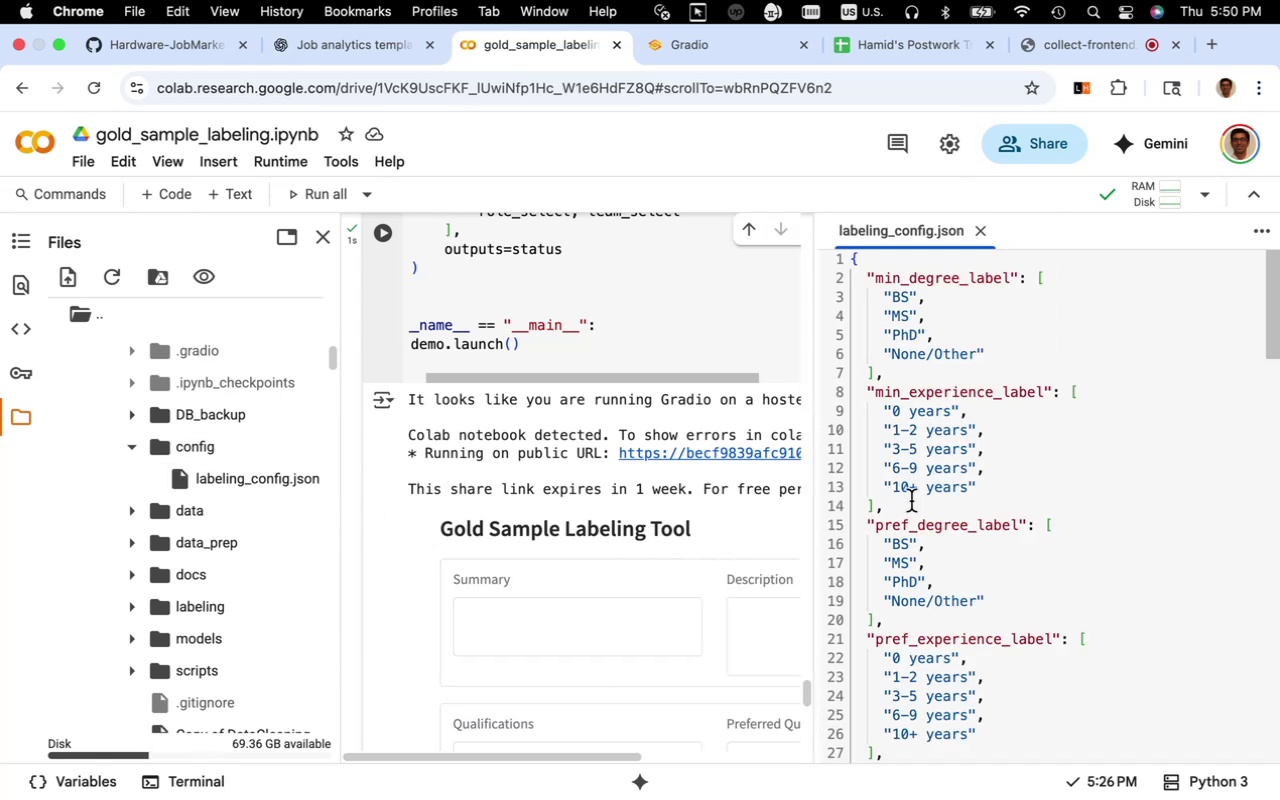 
scroll: coordinate [911, 501], scroll_direction: down, amount: 1.0
 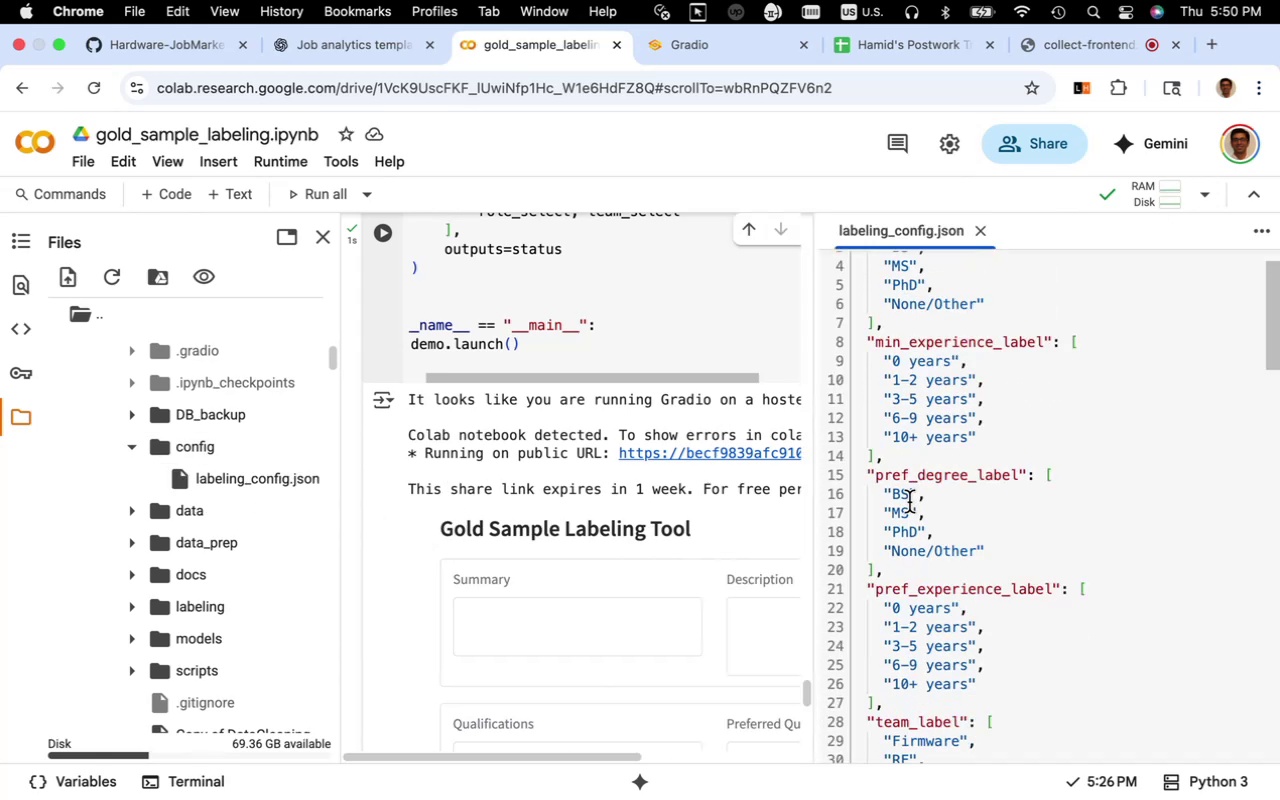 
scroll: coordinate [902, 495], scroll_direction: up, amount: 6.0
 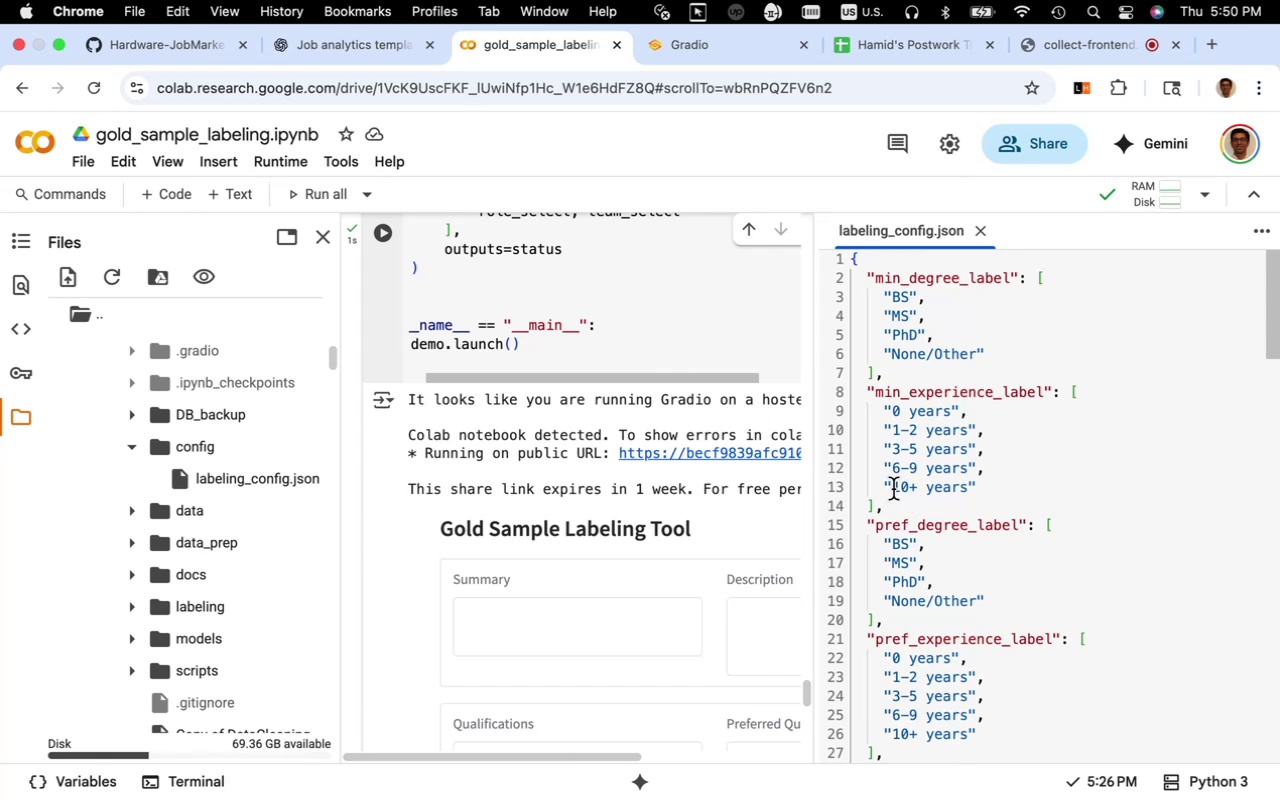 
wait(5.79)
 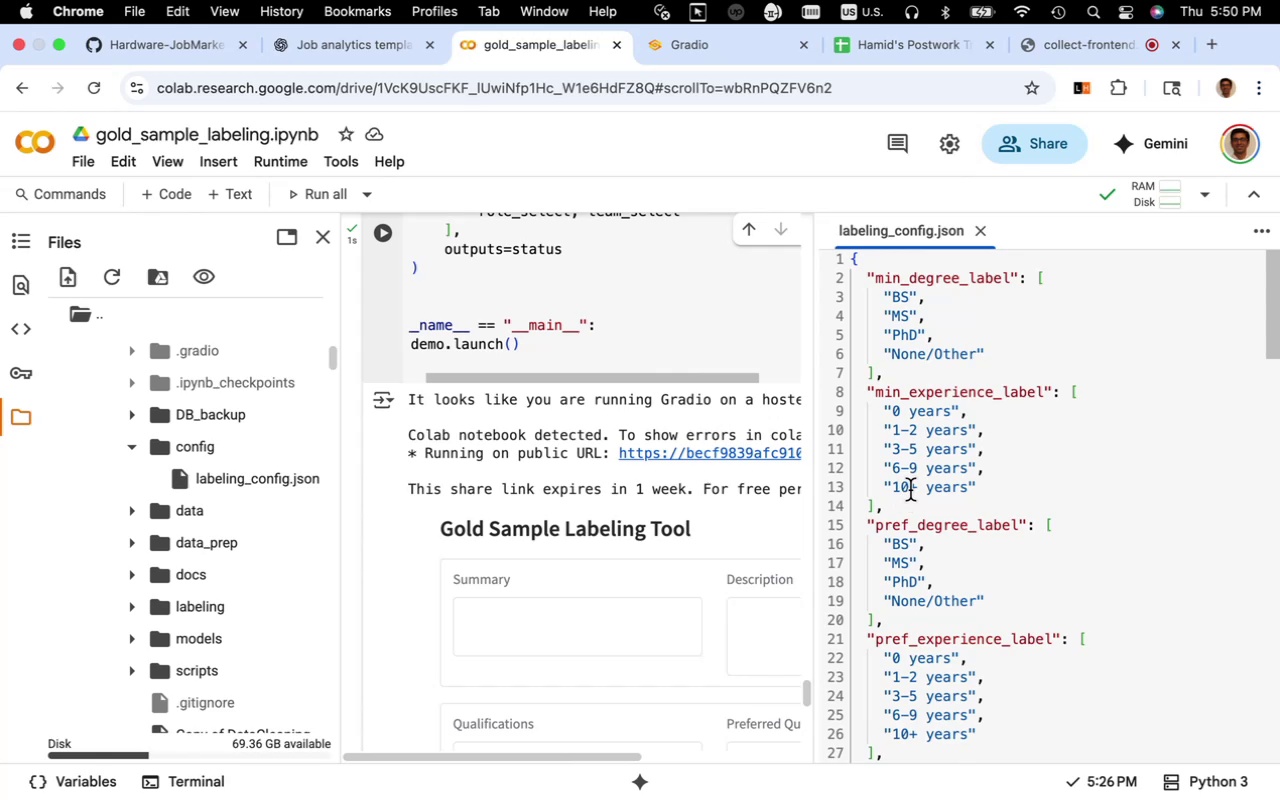 
scroll: coordinate [944, 484], scroll_direction: down, amount: 8.0
 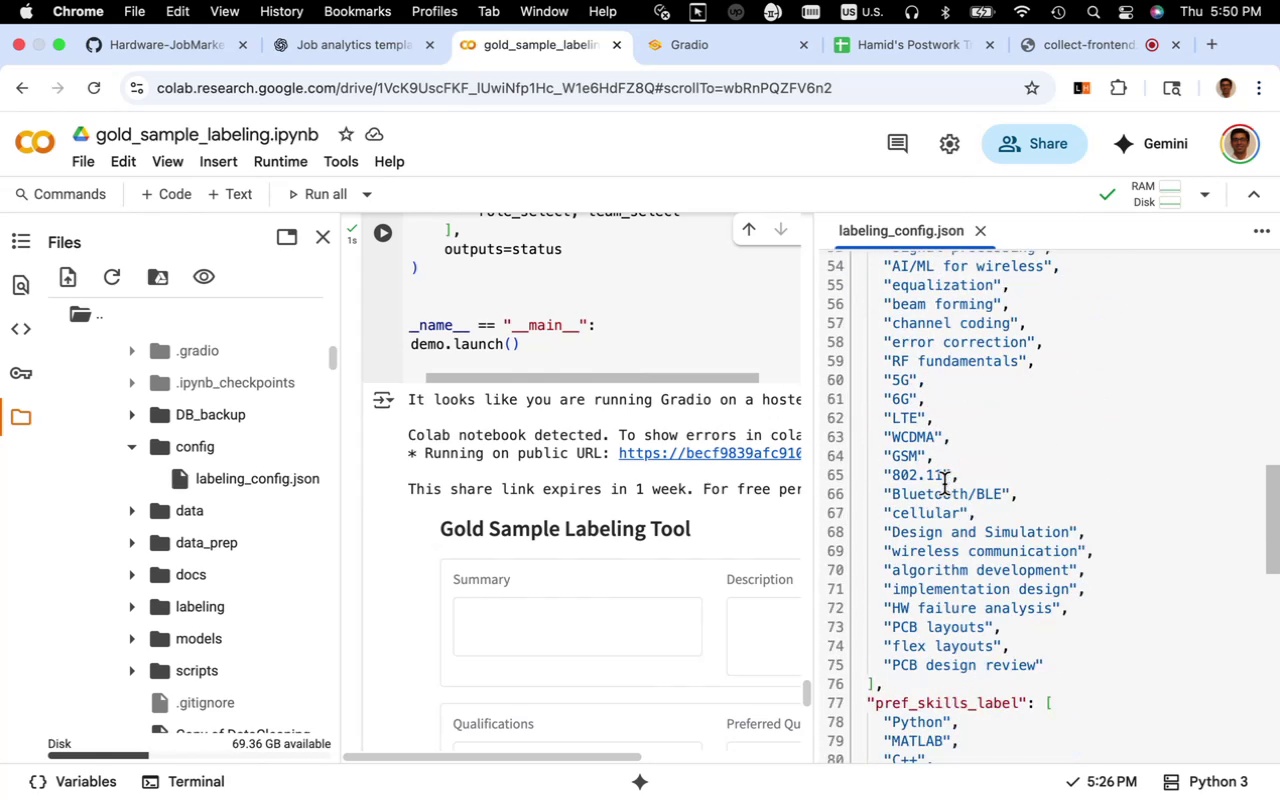 
scroll: coordinate [944, 484], scroll_direction: up, amount: 8.0
 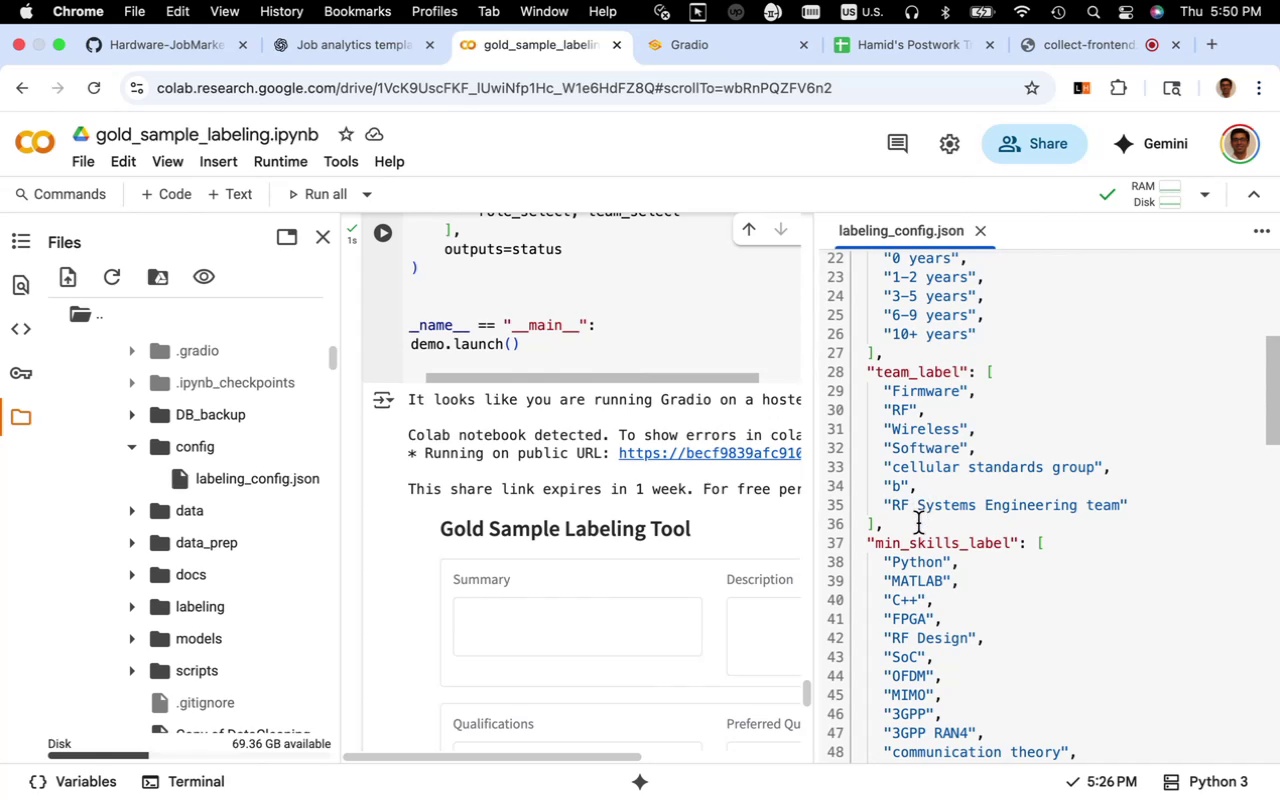 
left_click([918, 523])
 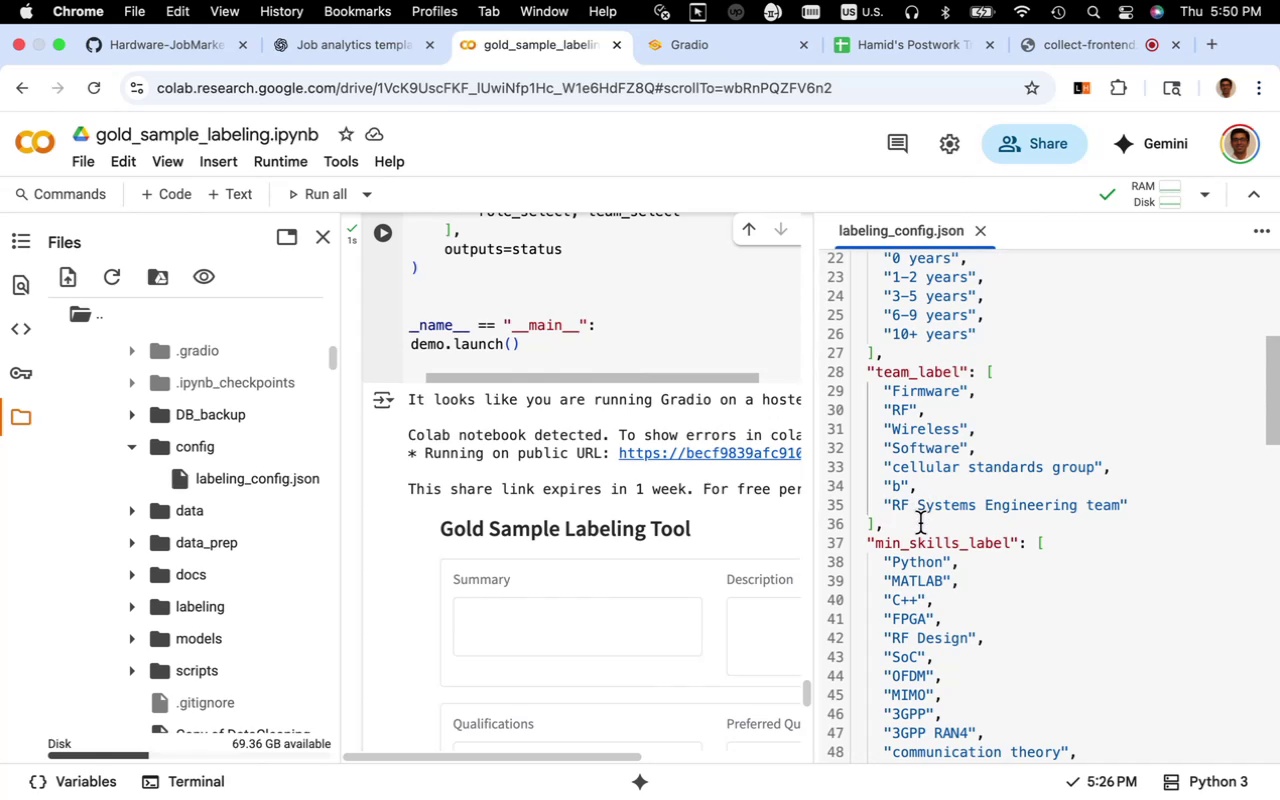 
key(Enter)
 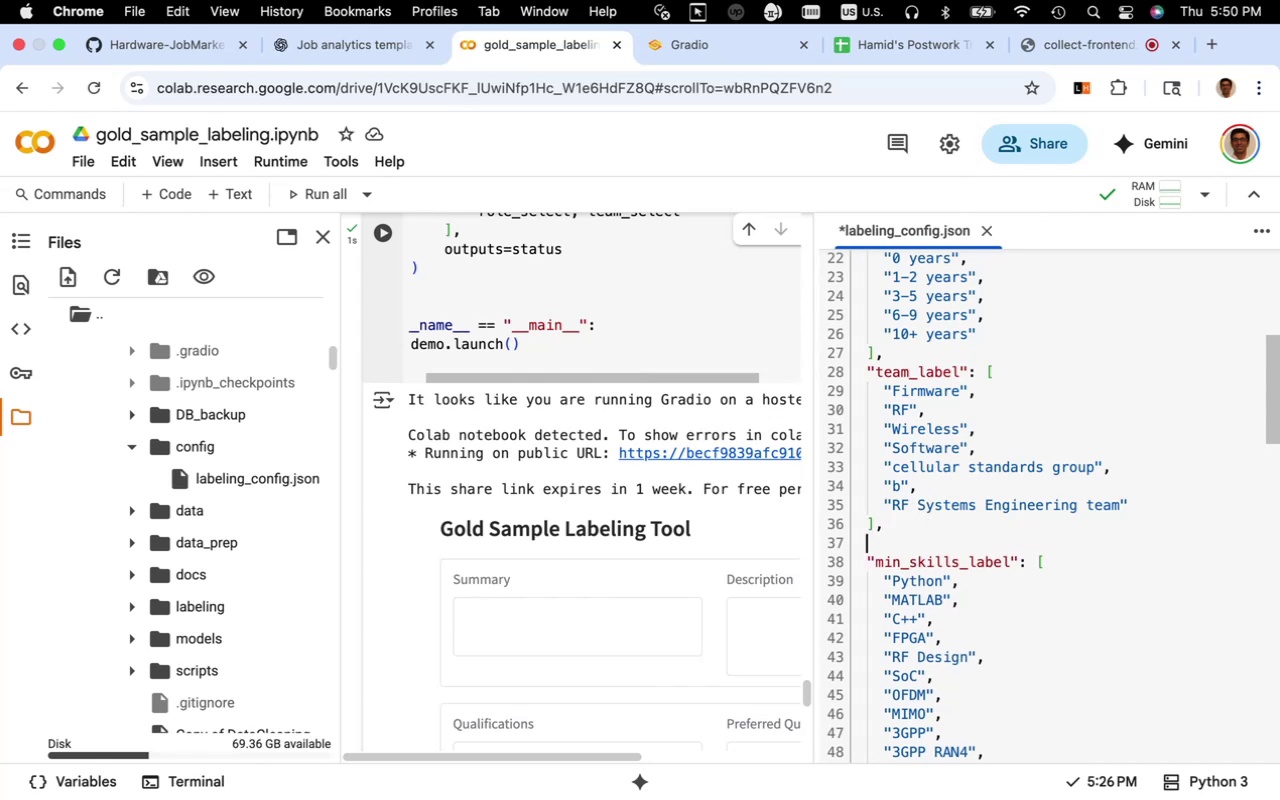 
key(Meta+CommandLeft)
 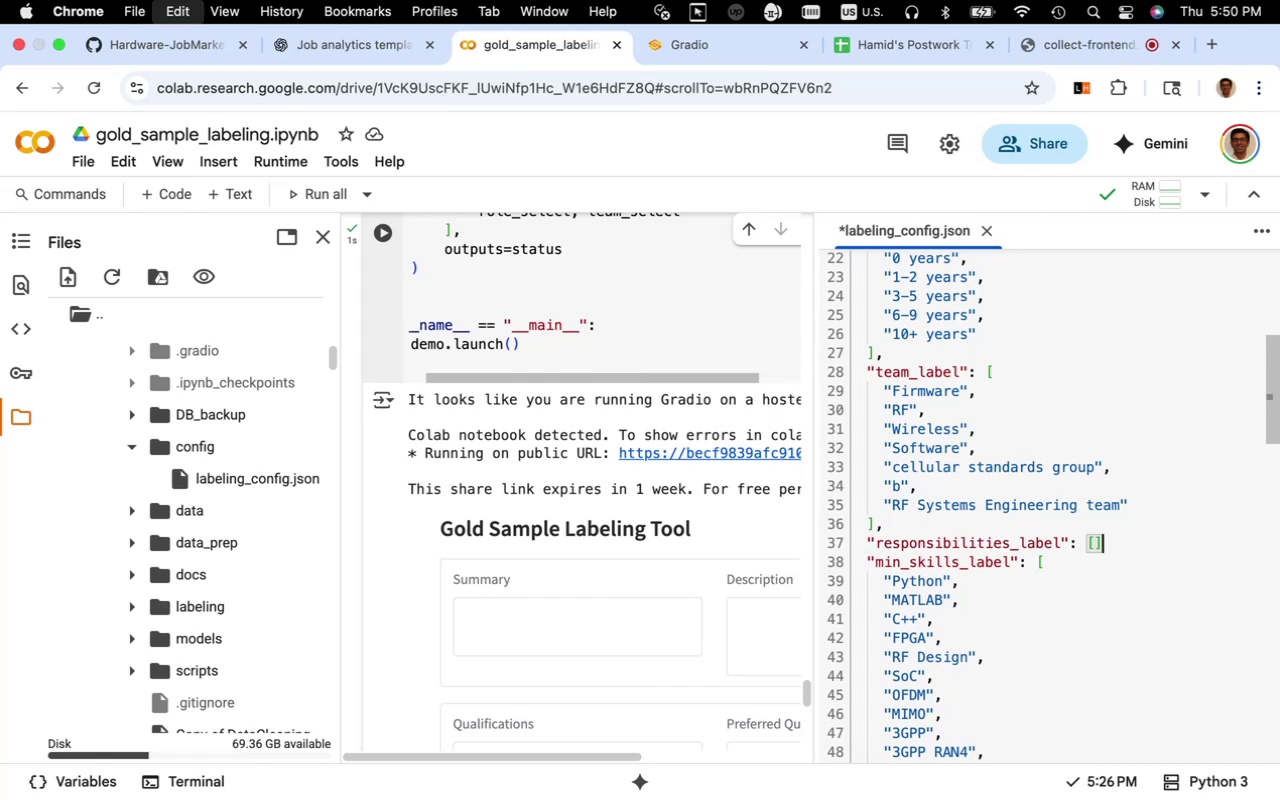 
key(Meta+V)
 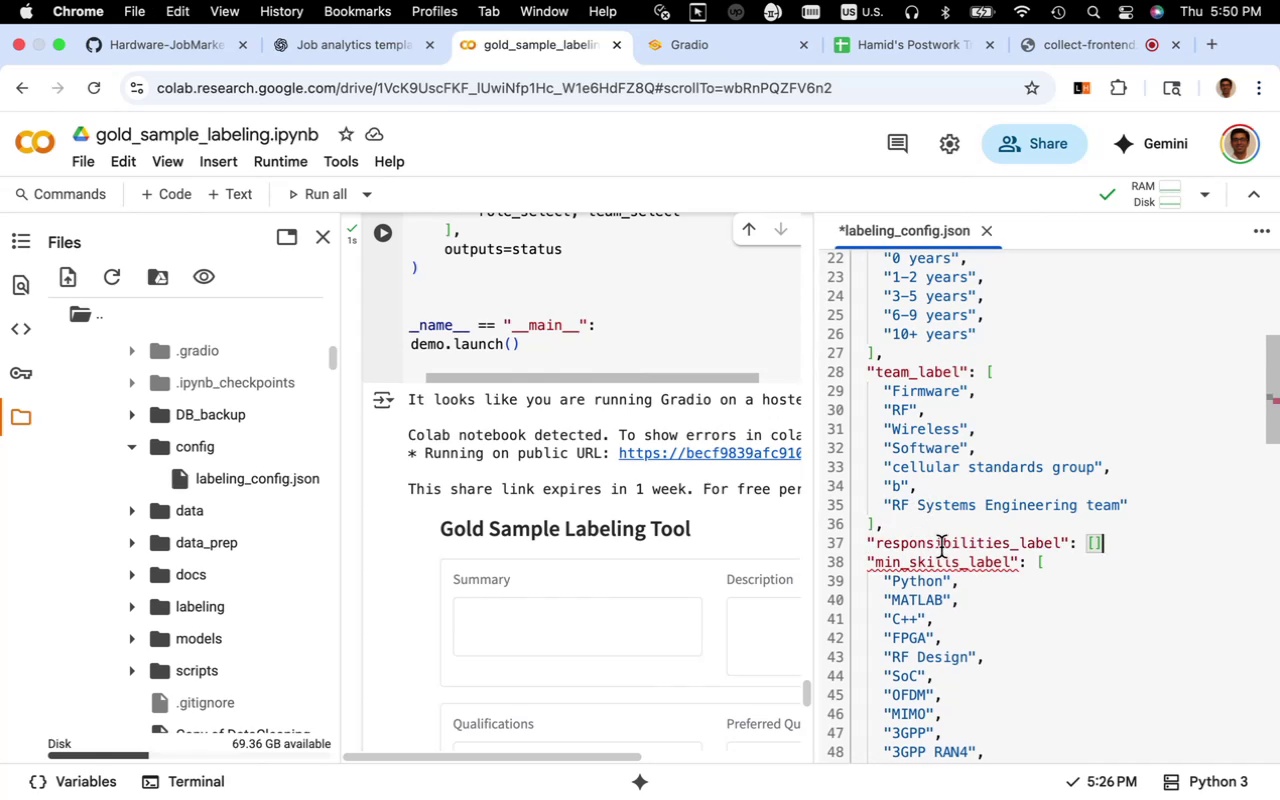 
wait(7.13)
 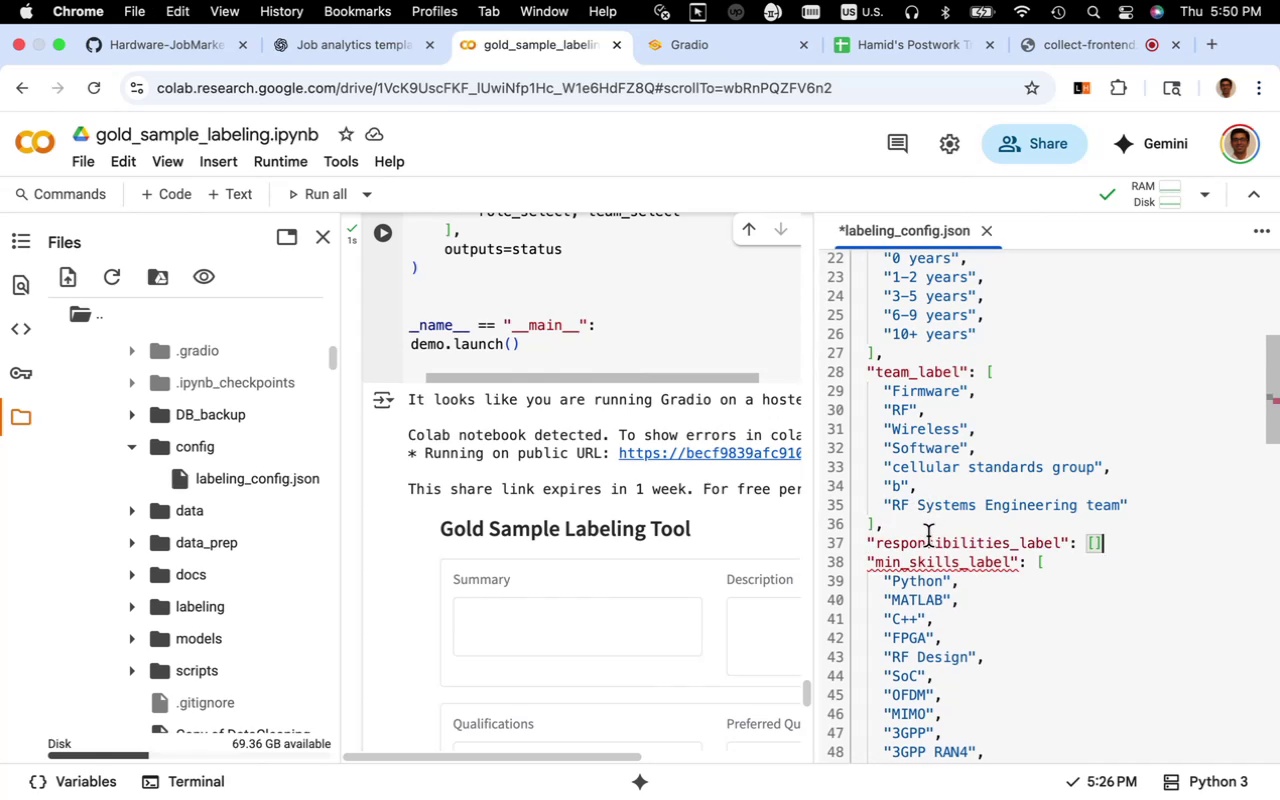 
key(Comma)
 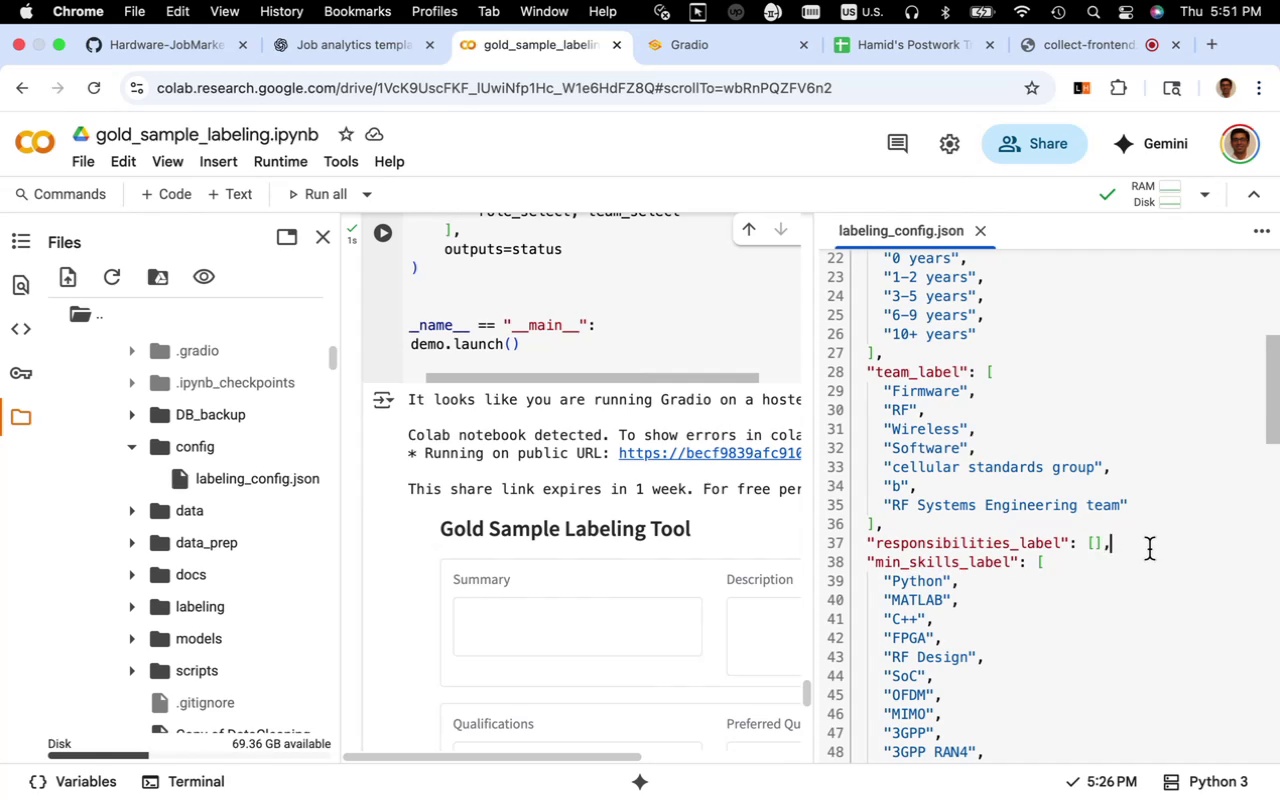 
wait(5.39)
 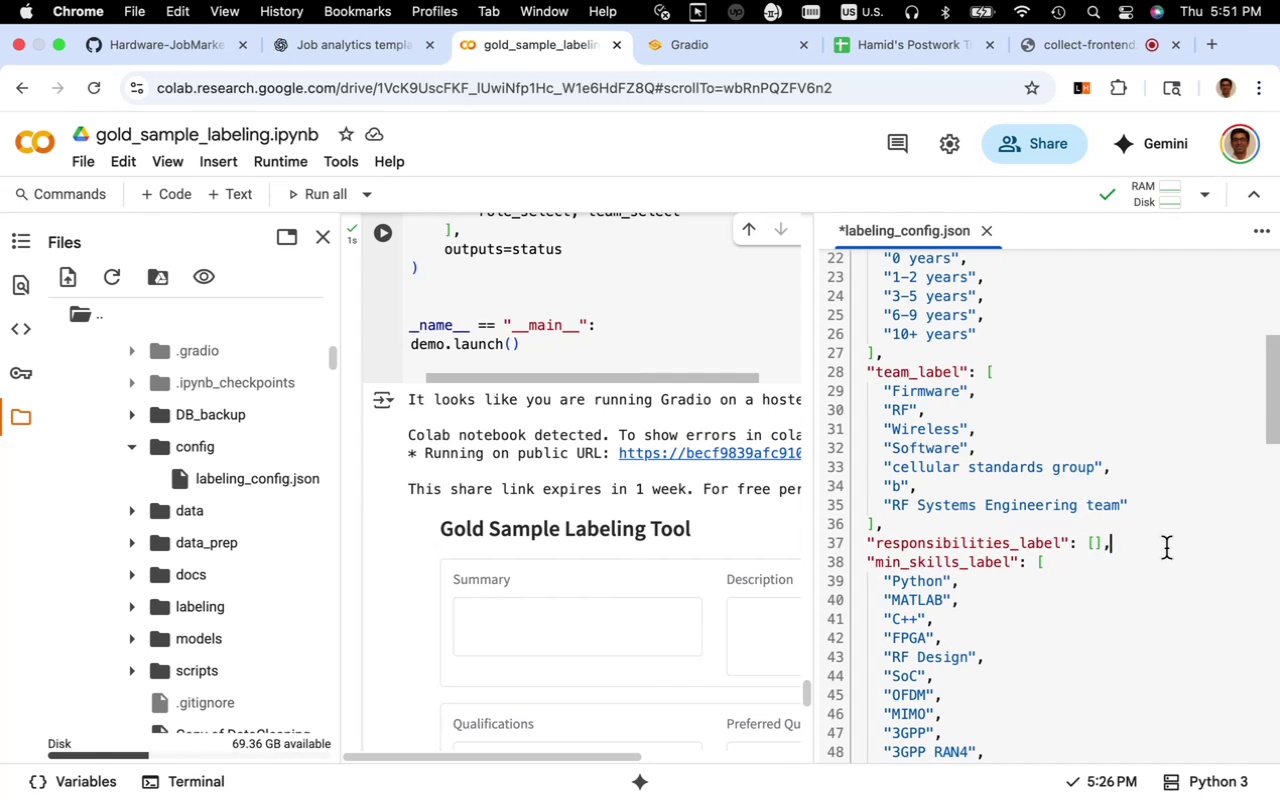 
left_click_drag(start_coordinate=[1112, 547], to_coordinate=[867, 551])
 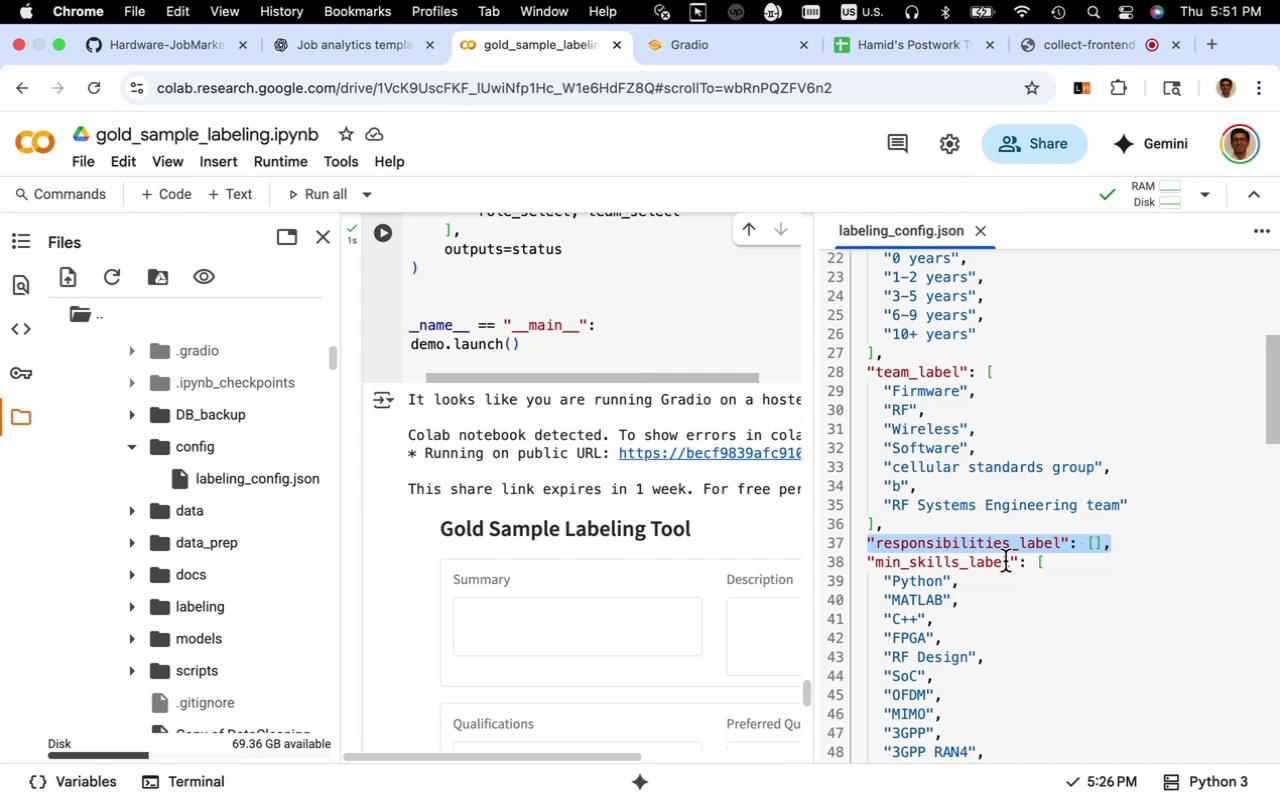 
key(Meta+C)
 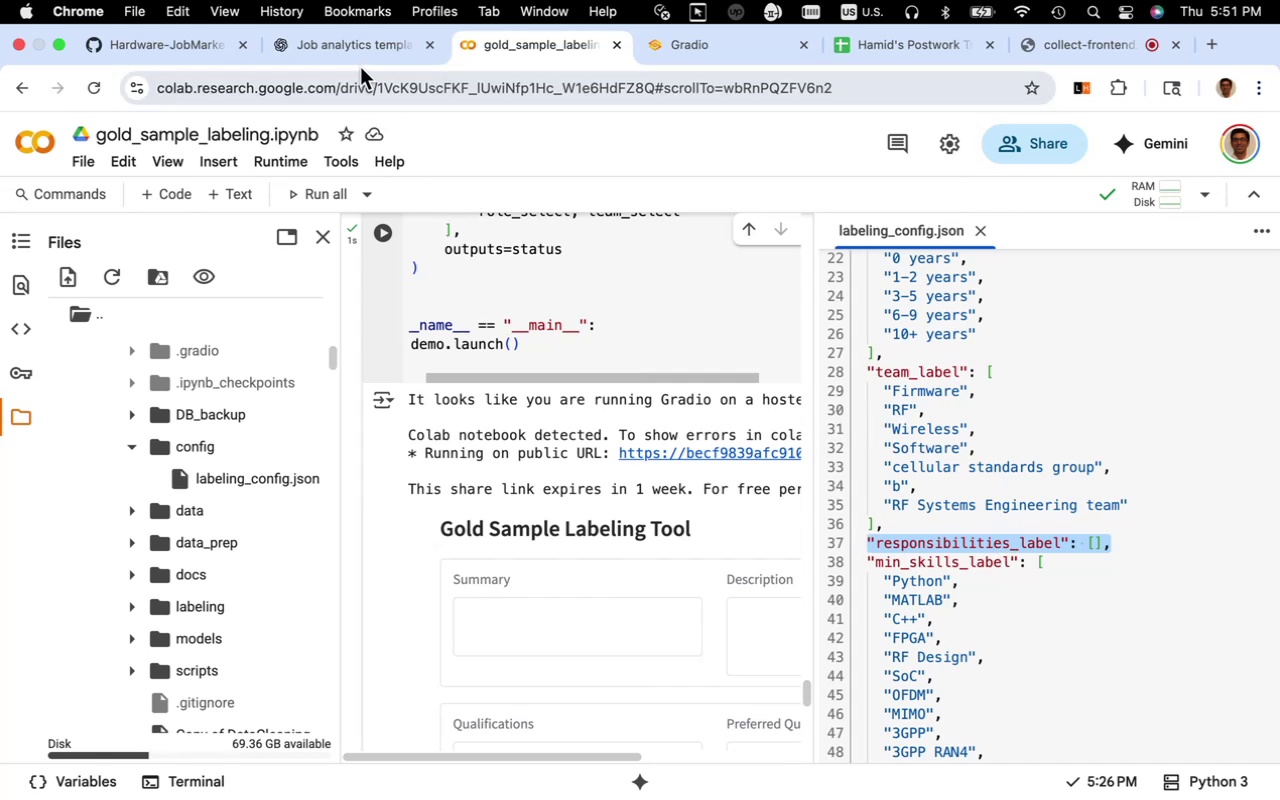 
wait(5.34)
 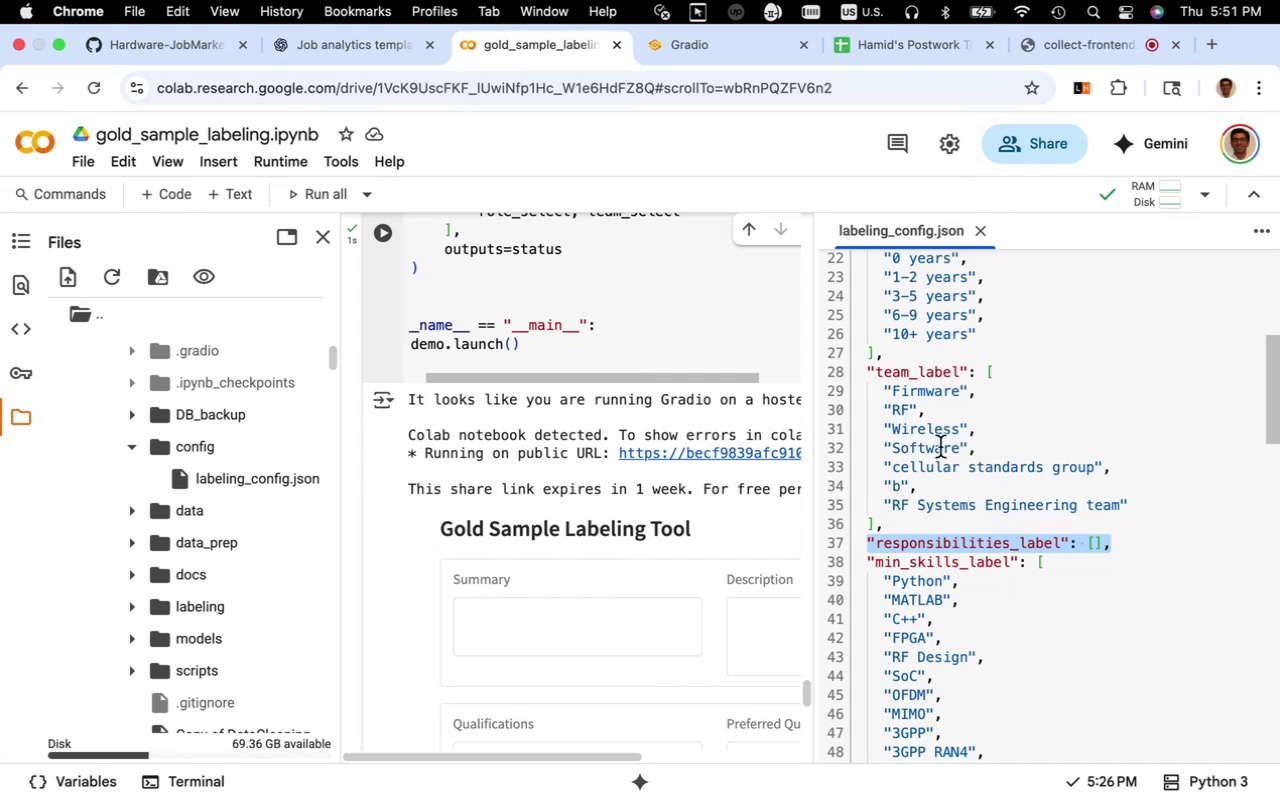 
left_click([360, 60])
 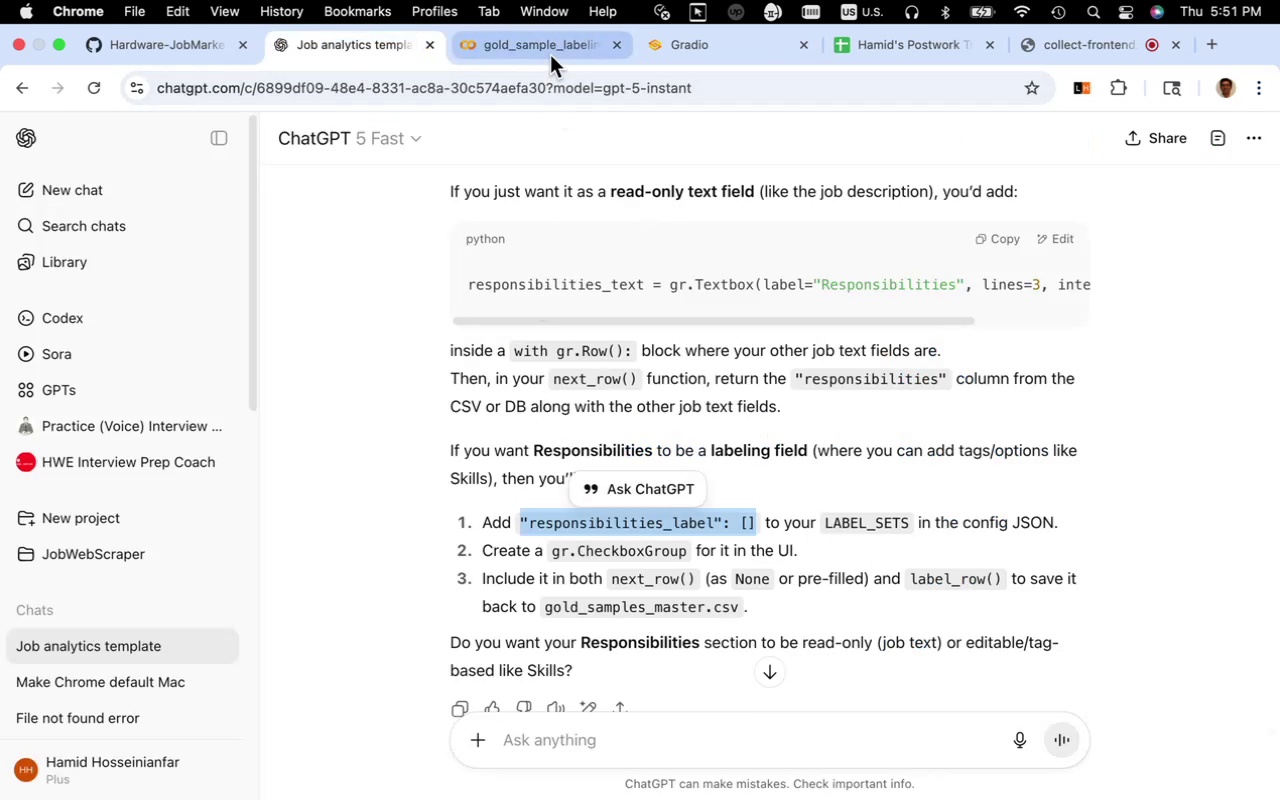 
left_click([550, 55])
 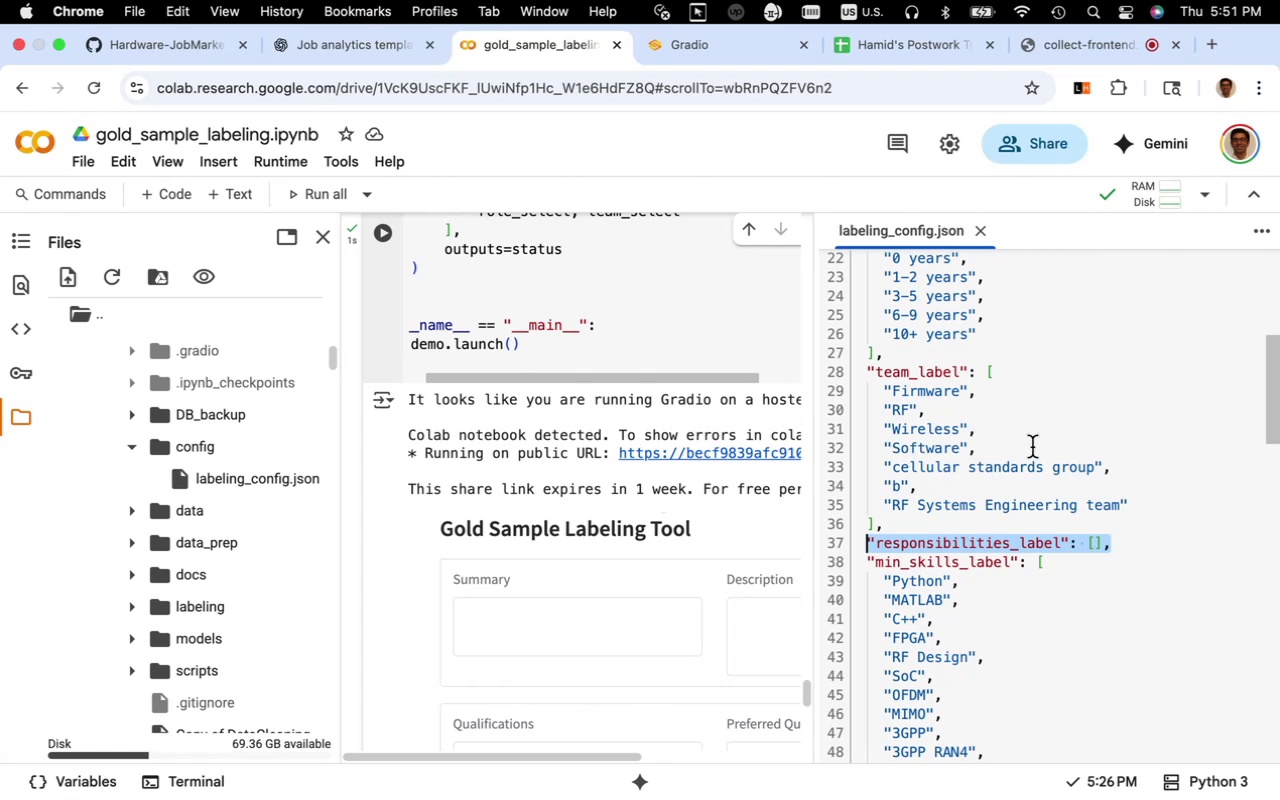 
left_click([1031, 446])
 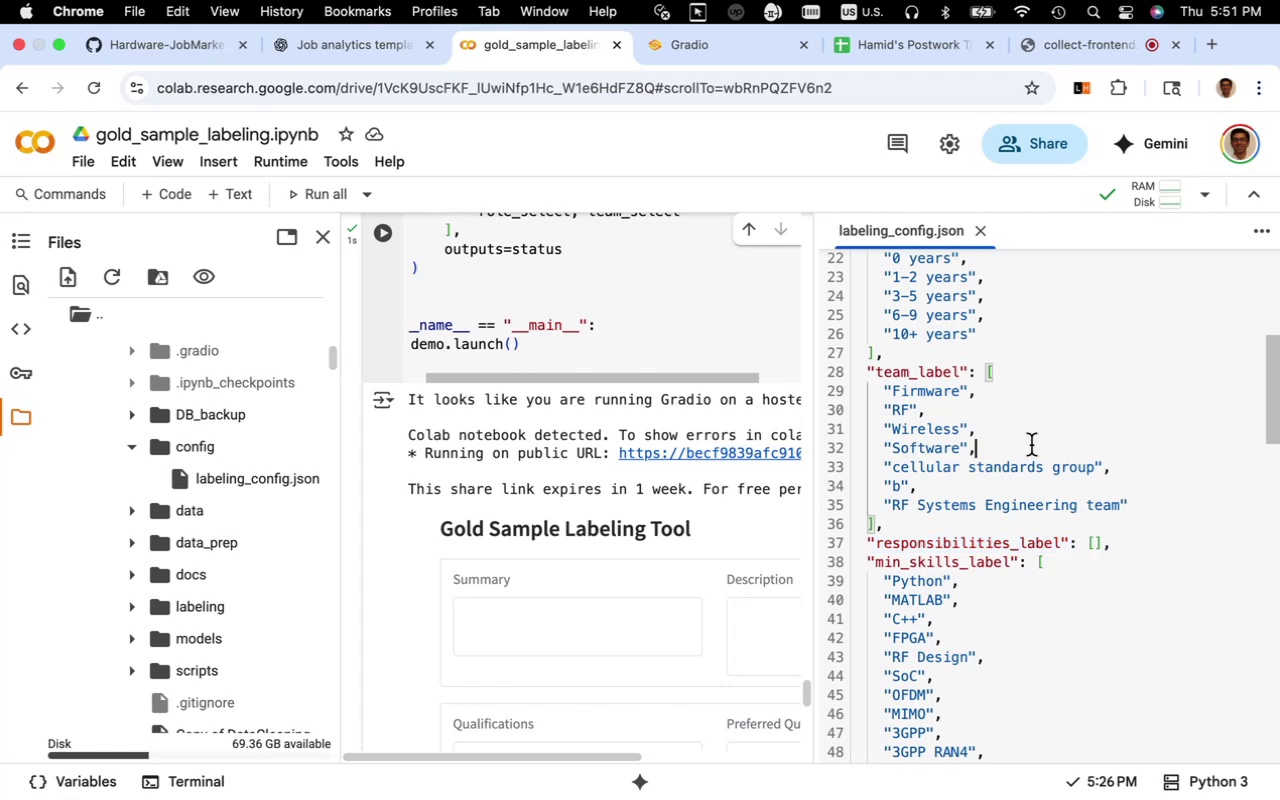 
key(Meta+S)
 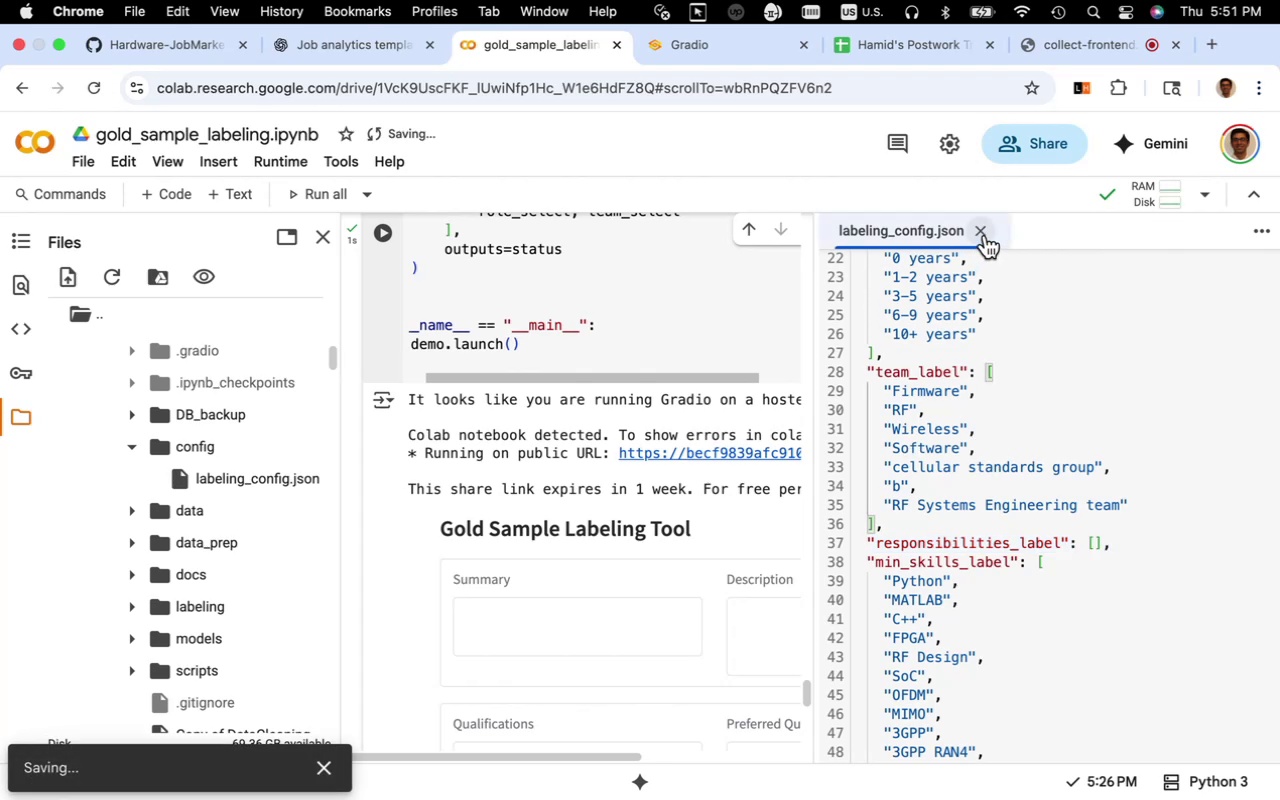 
left_click([985, 233])
 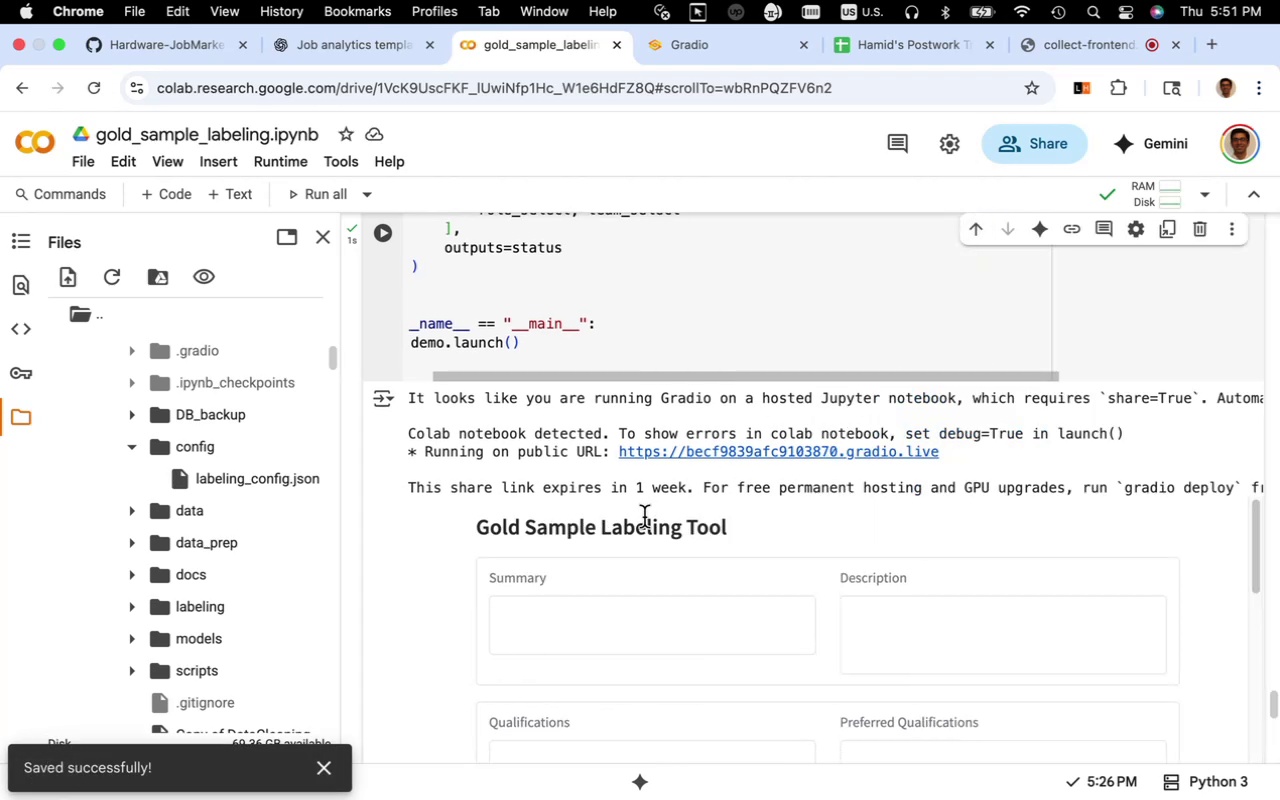 
scroll: coordinate [644, 517], scroll_direction: up, amount: 195.0
 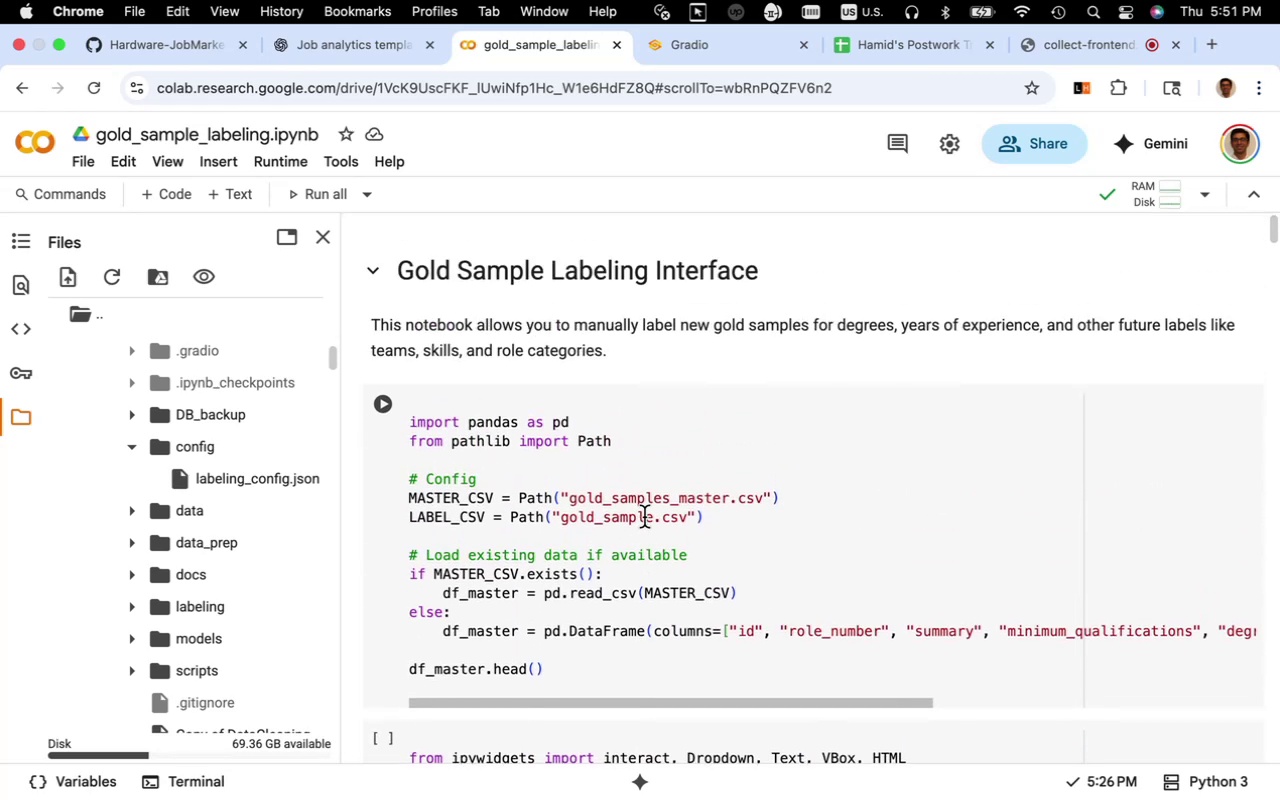 
scroll: coordinate [644, 517], scroll_direction: down, amount: 9.0
 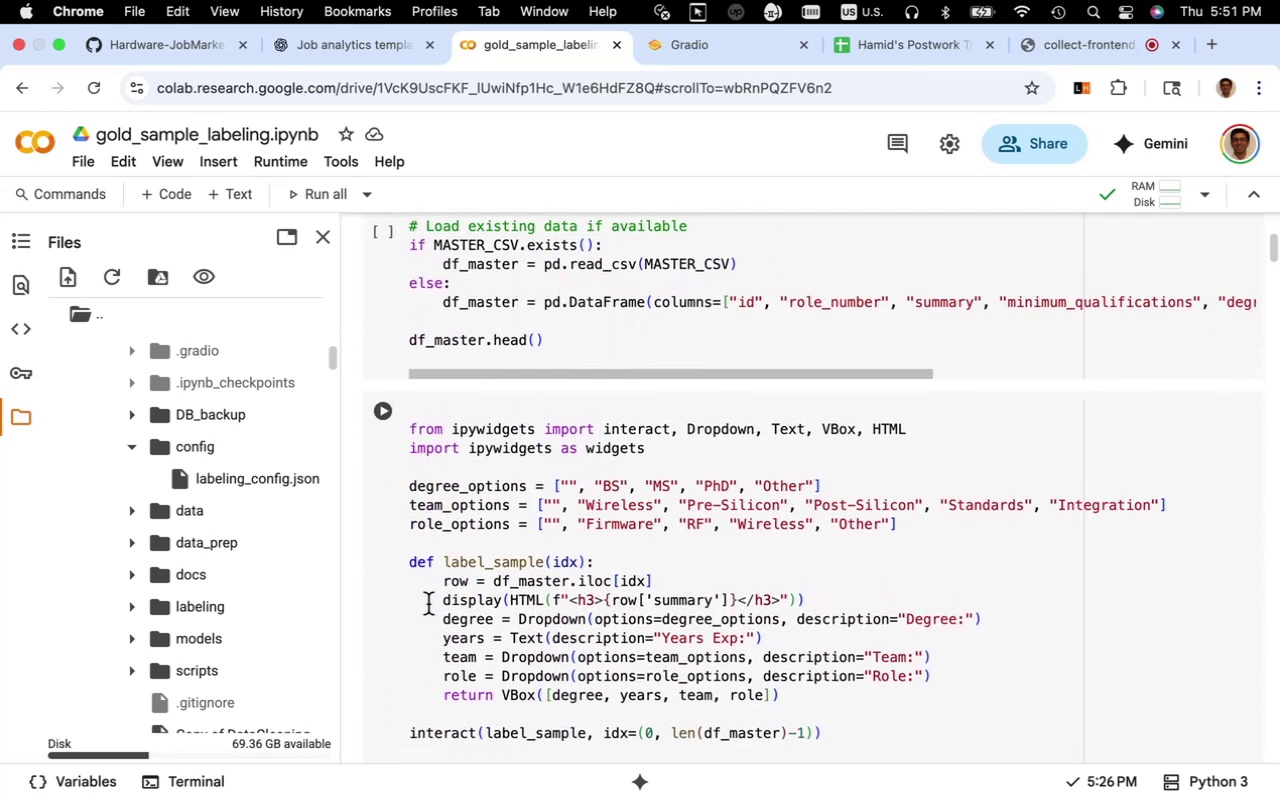 
mouse_move([449, 611])
 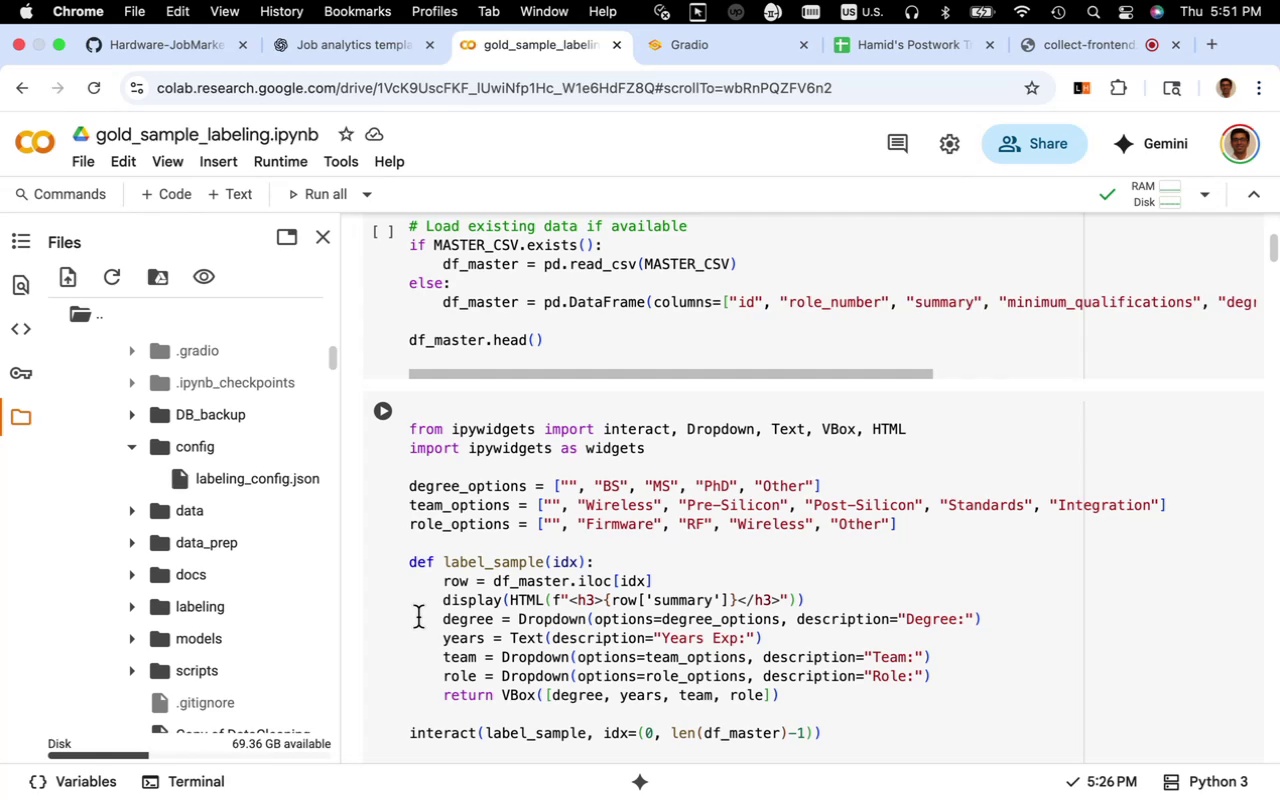 
wait(7.2)
 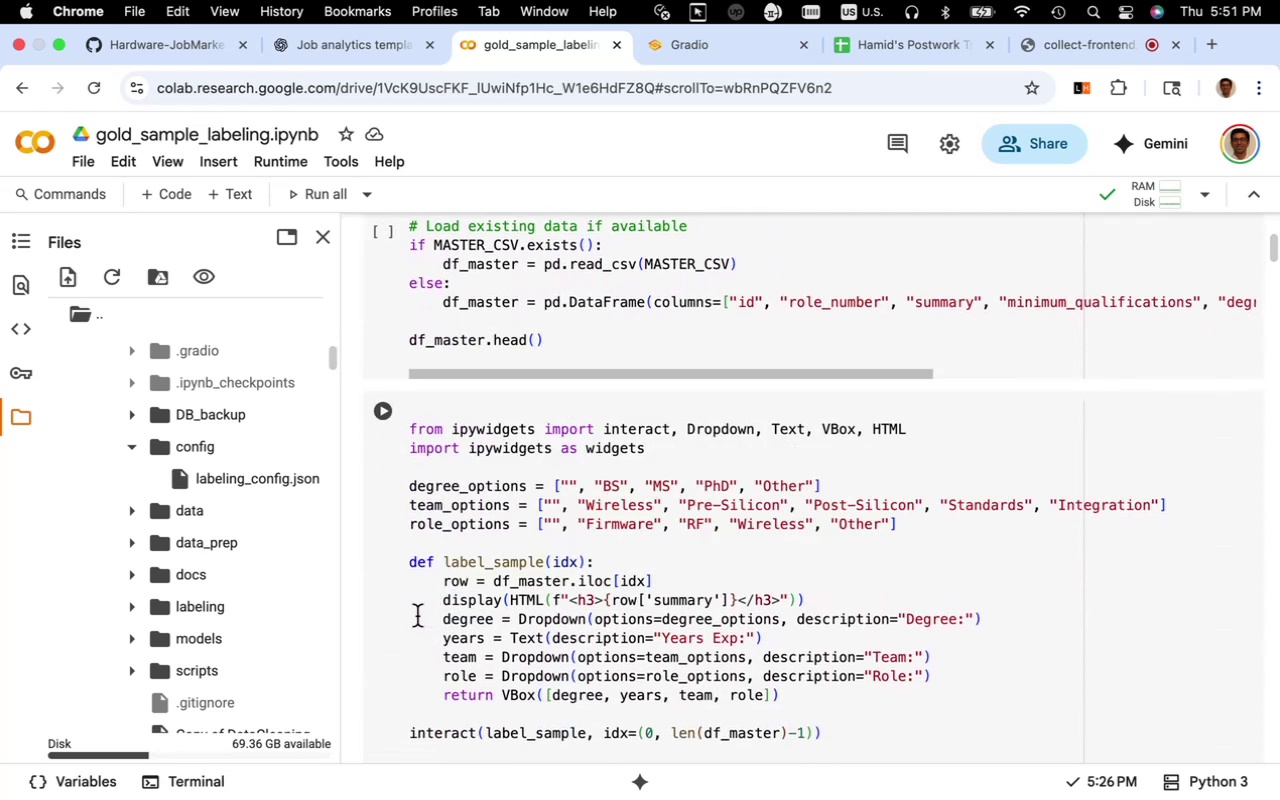 
scroll: coordinate [467, 594], scroll_direction: up, amount: 14.0
 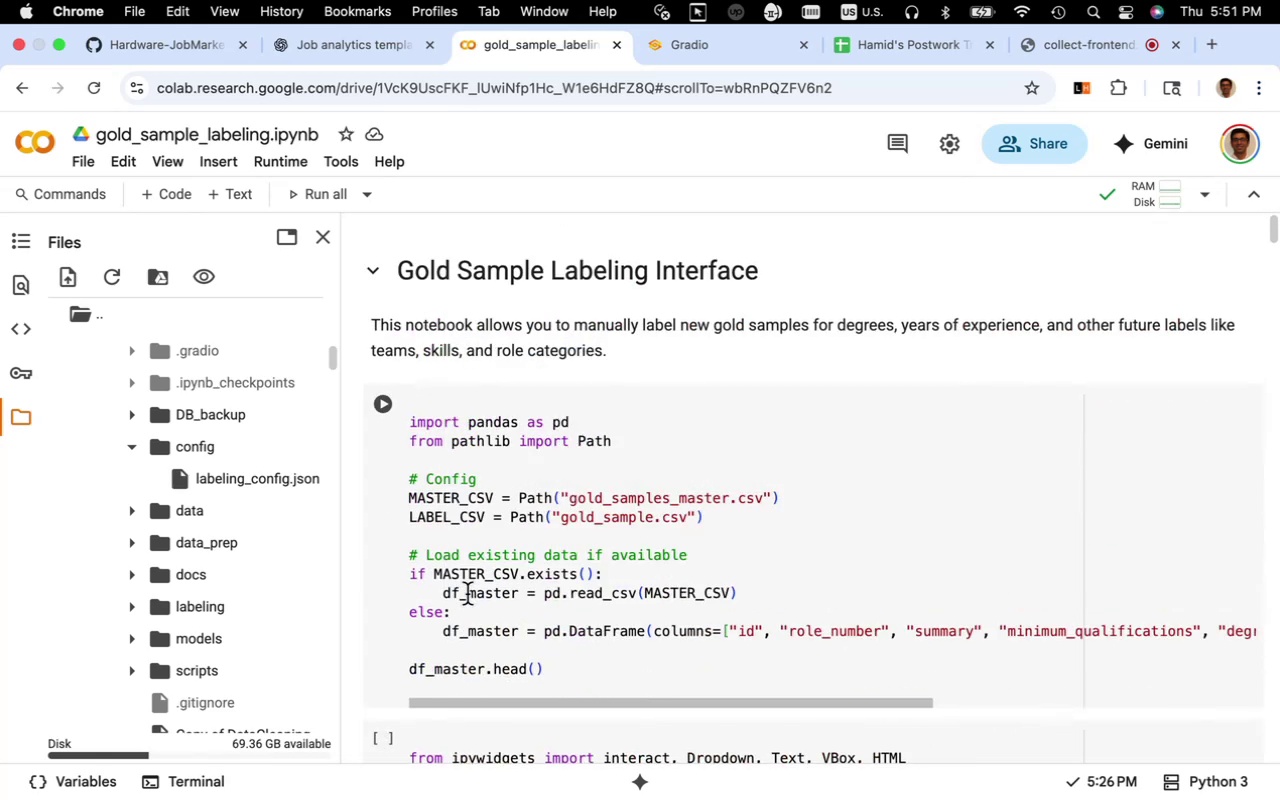 
scroll: coordinate [467, 594], scroll_direction: down, amount: 11.0
 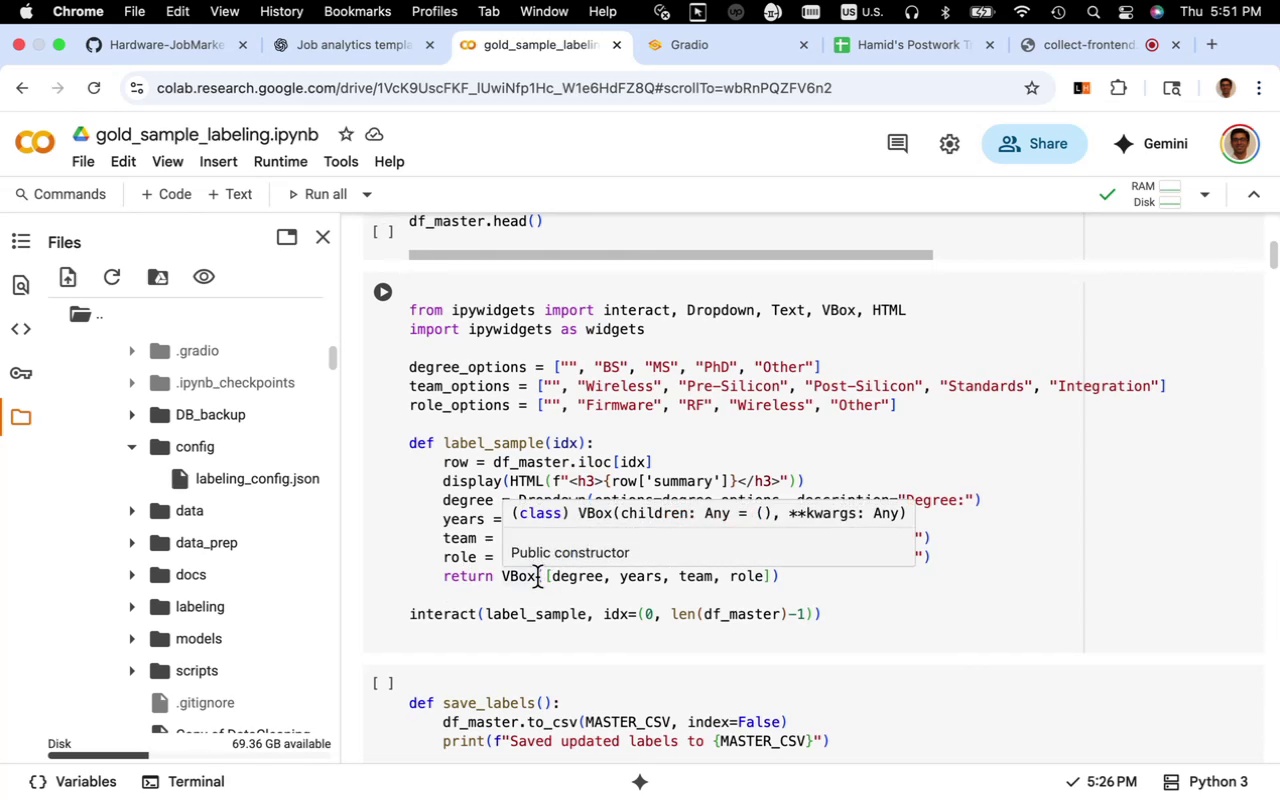 
wait(12.17)
 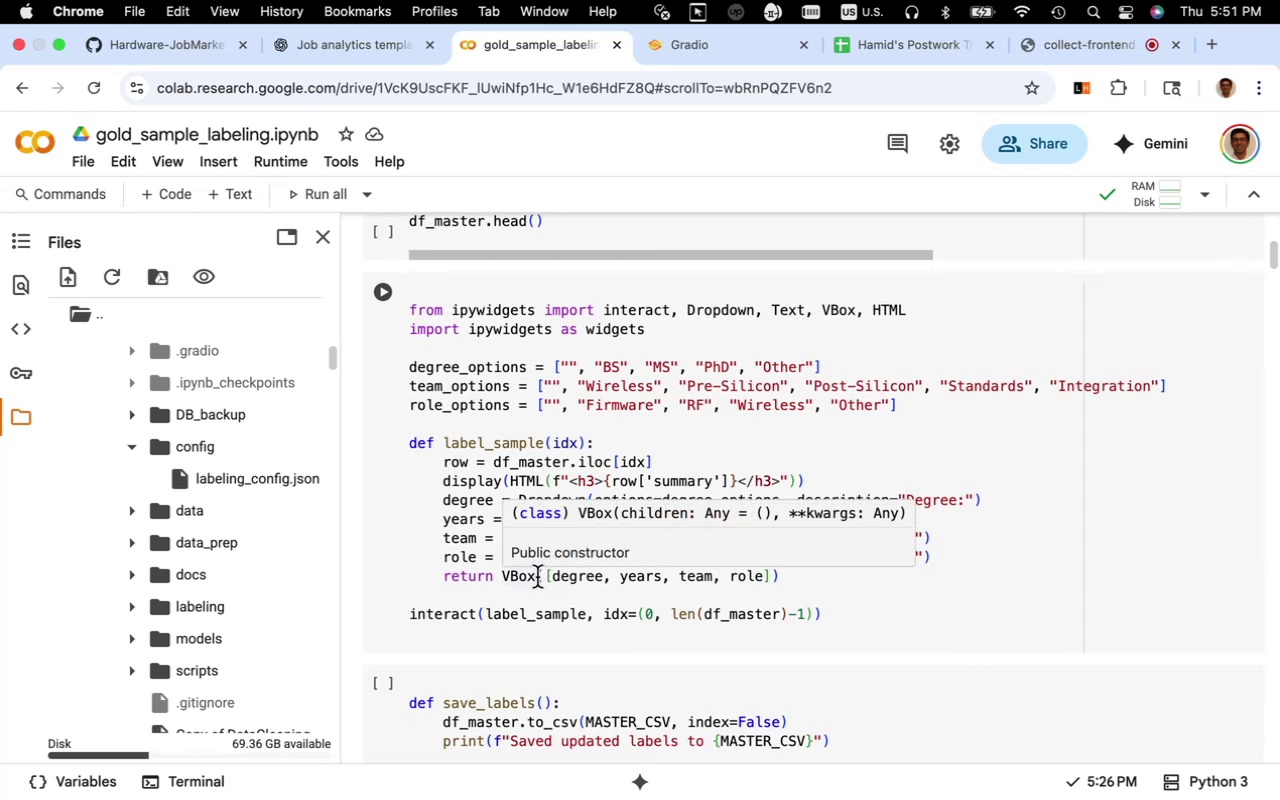 
scroll: coordinate [533, 574], scroll_direction: down, amount: 14.0
 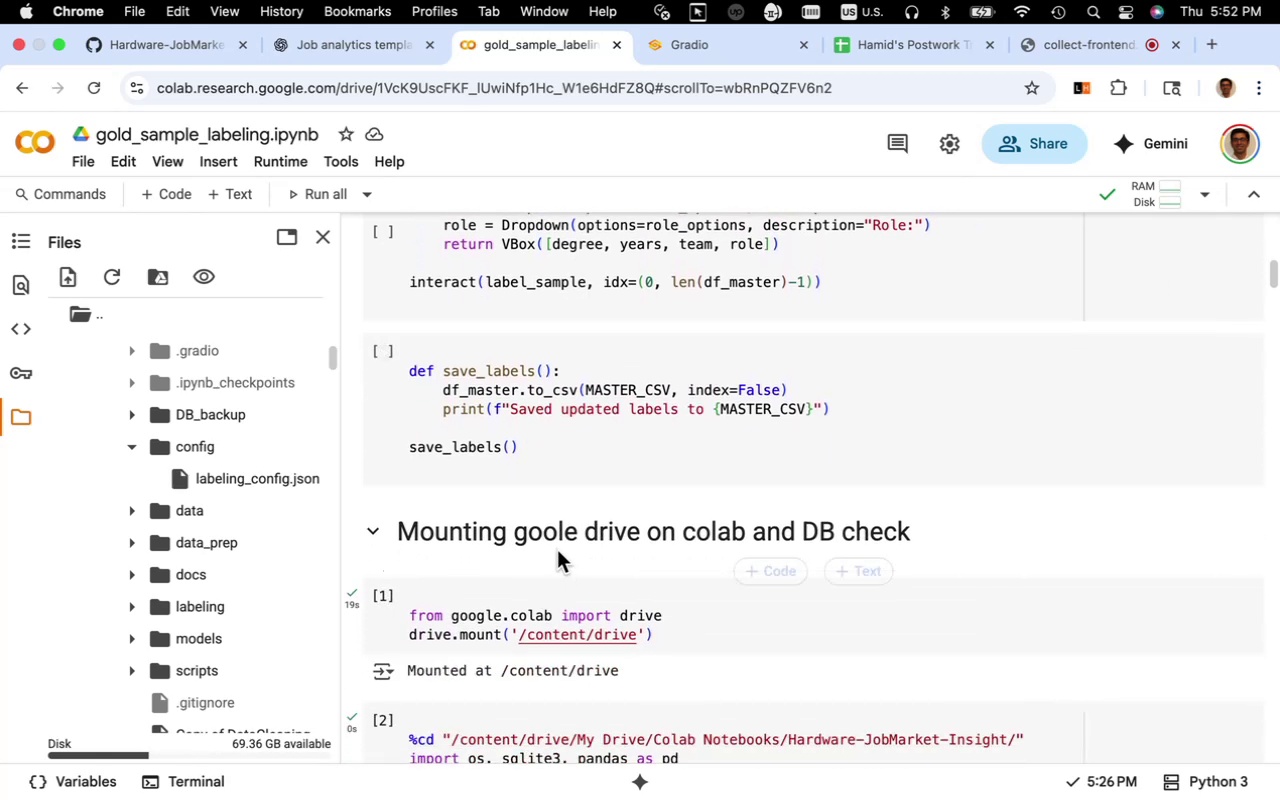 
left_click([555, 538])
 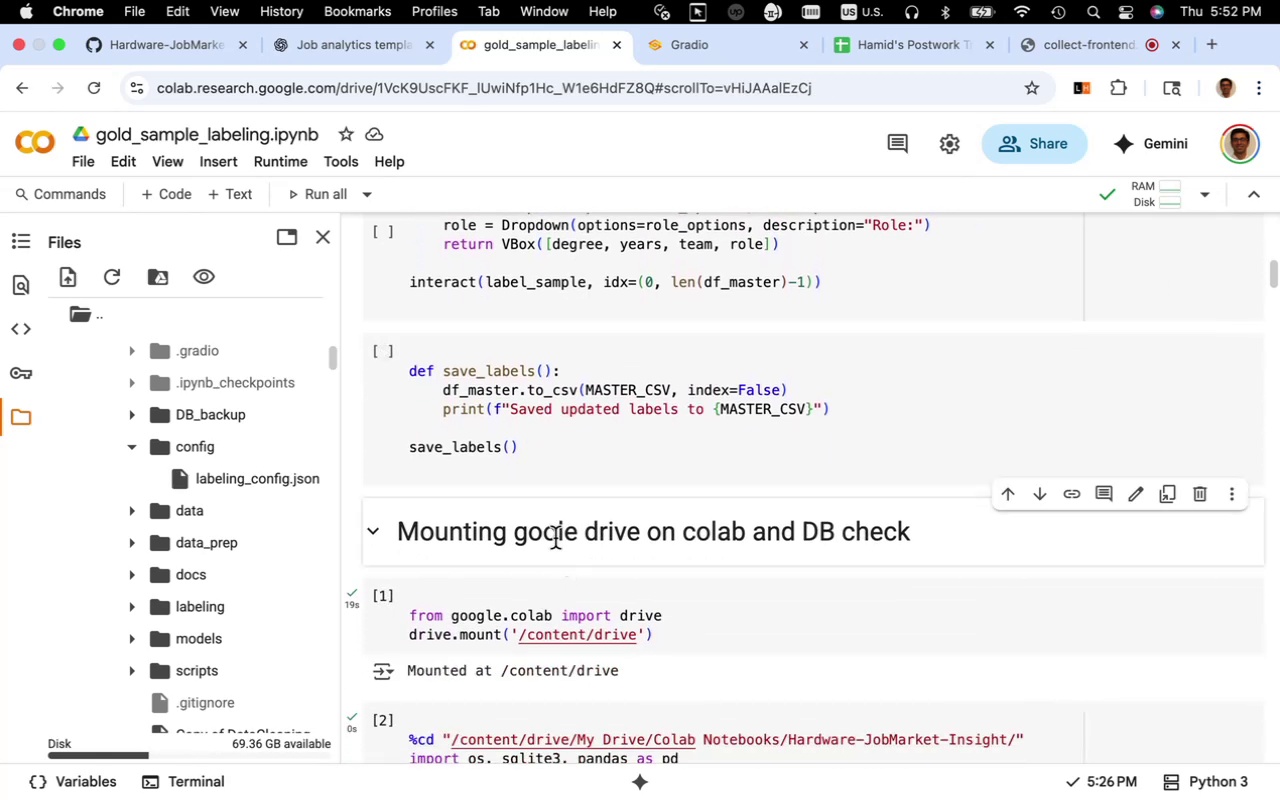 
double_click([555, 538])
 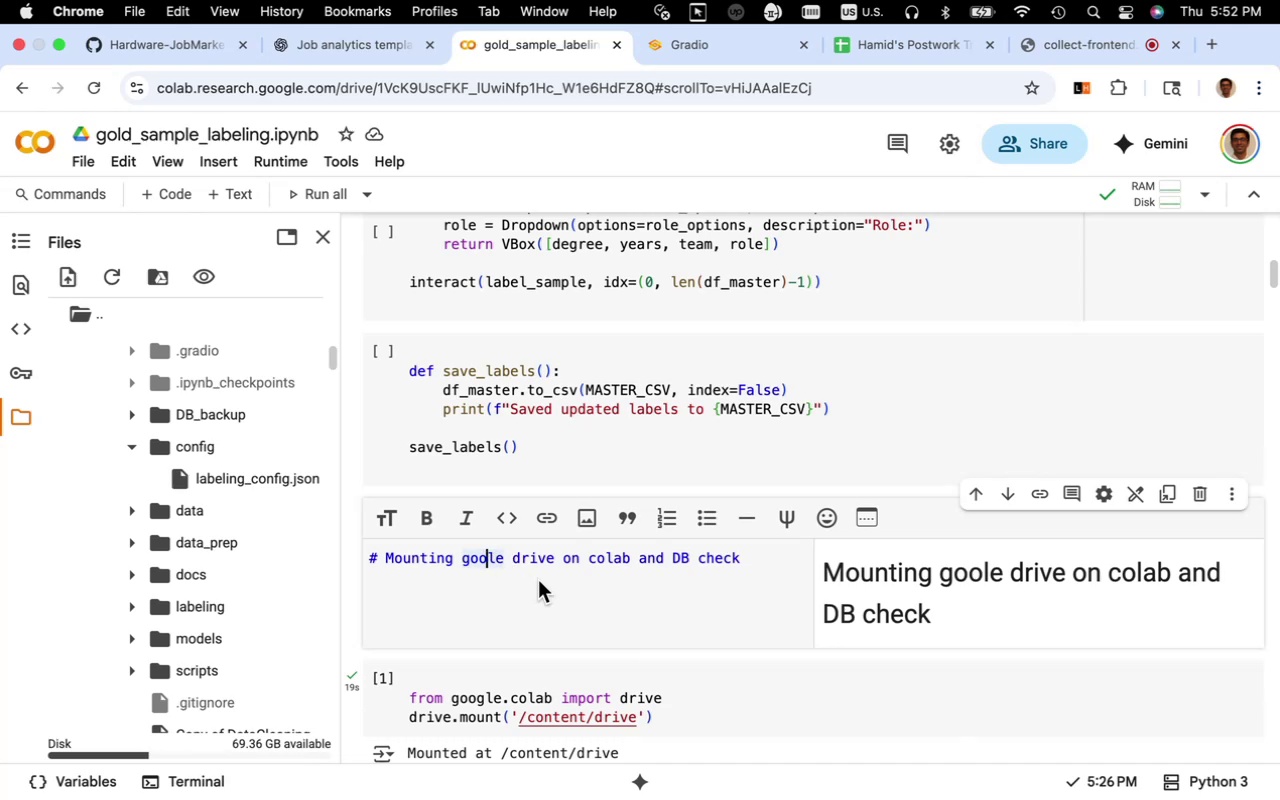 
key(G)
 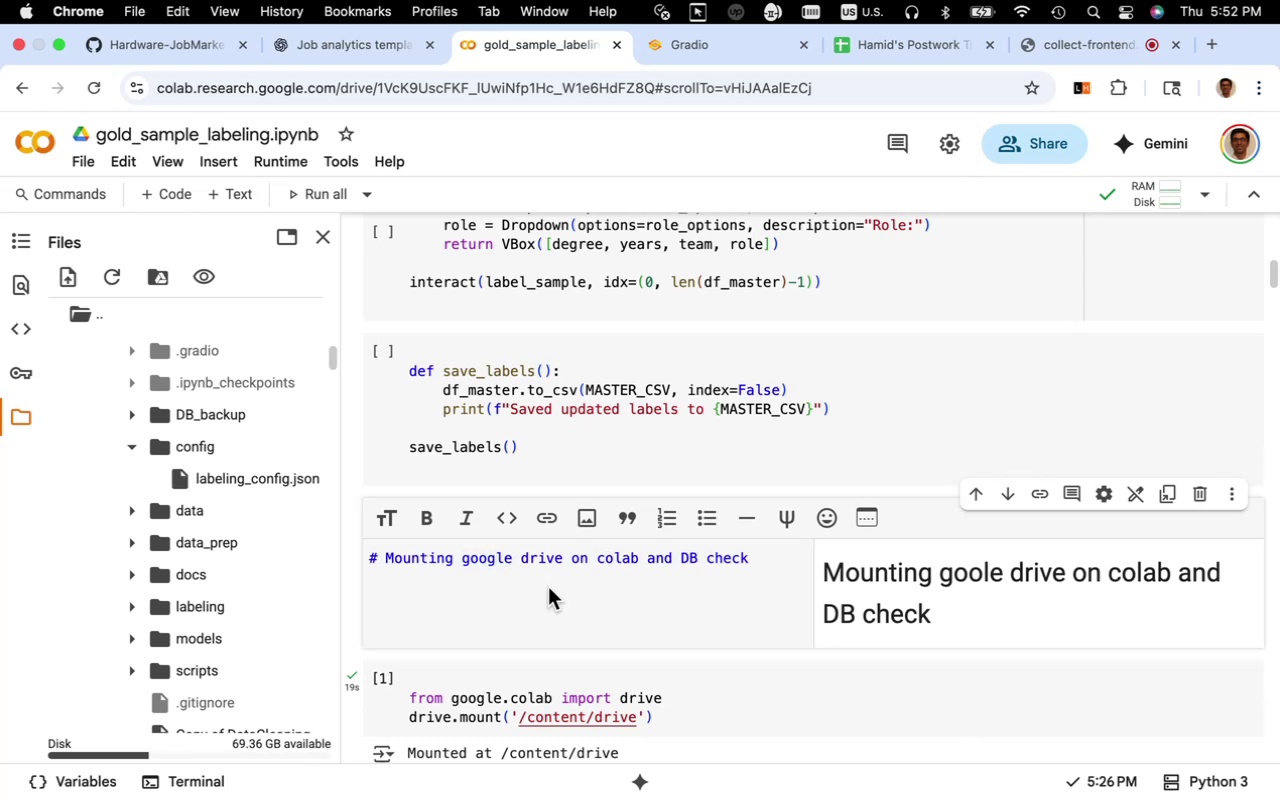 
left_click([548, 587])
 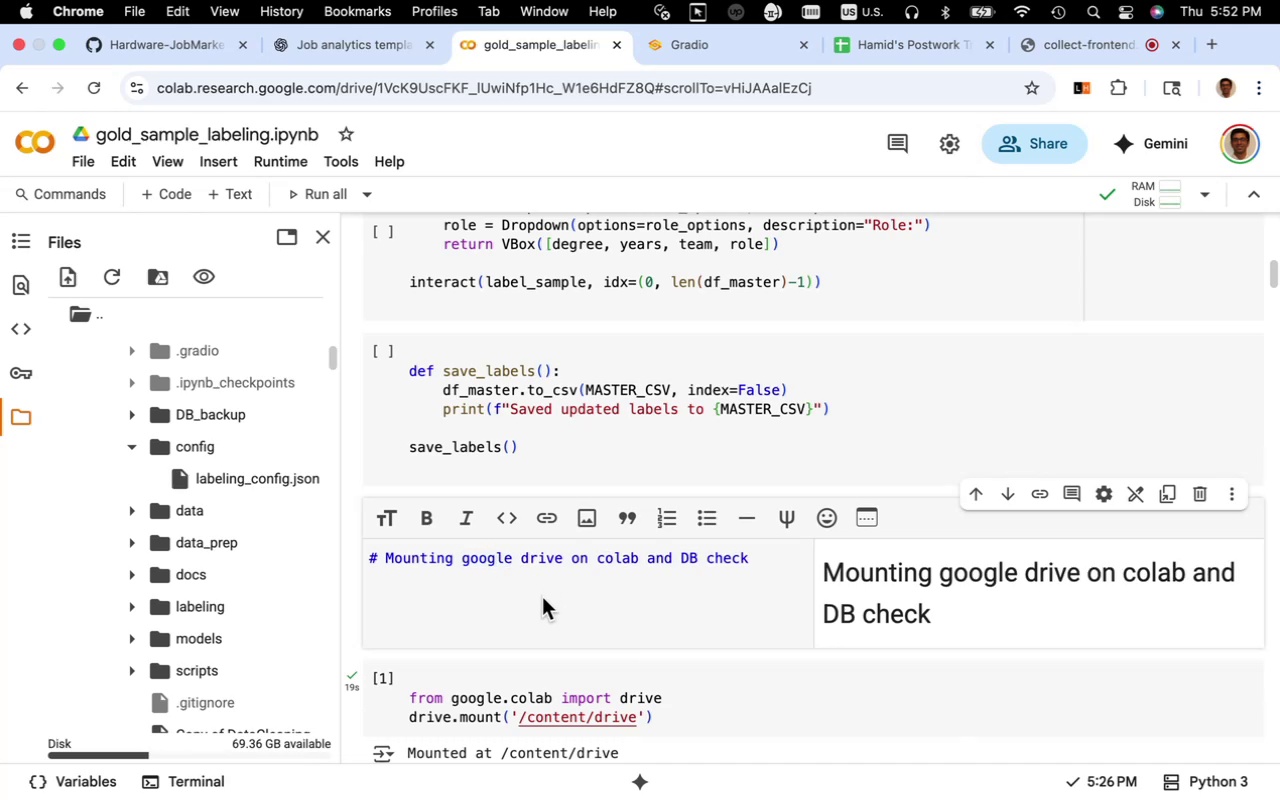 
scroll: coordinate [545, 596], scroll_direction: down, amount: 8.0
 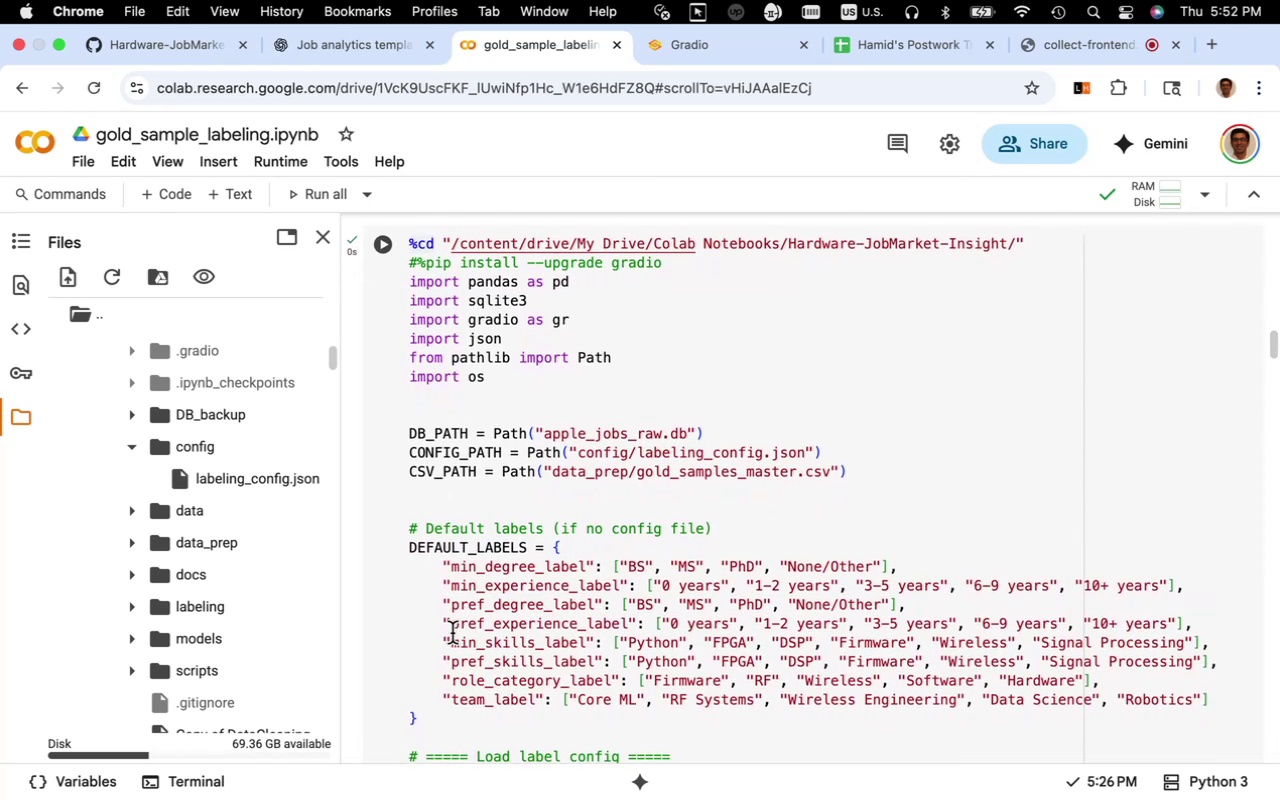 
left_click([441, 626])
 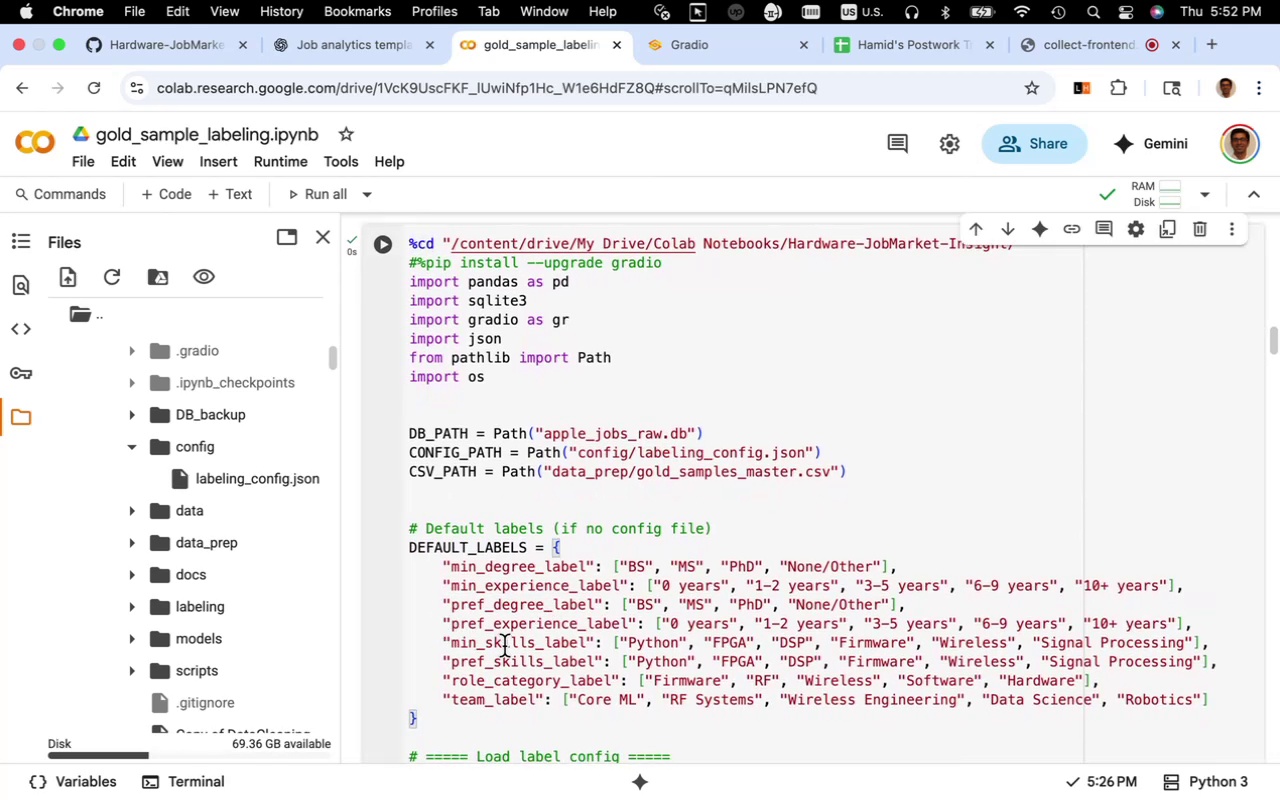 
key(ArrowDown)
 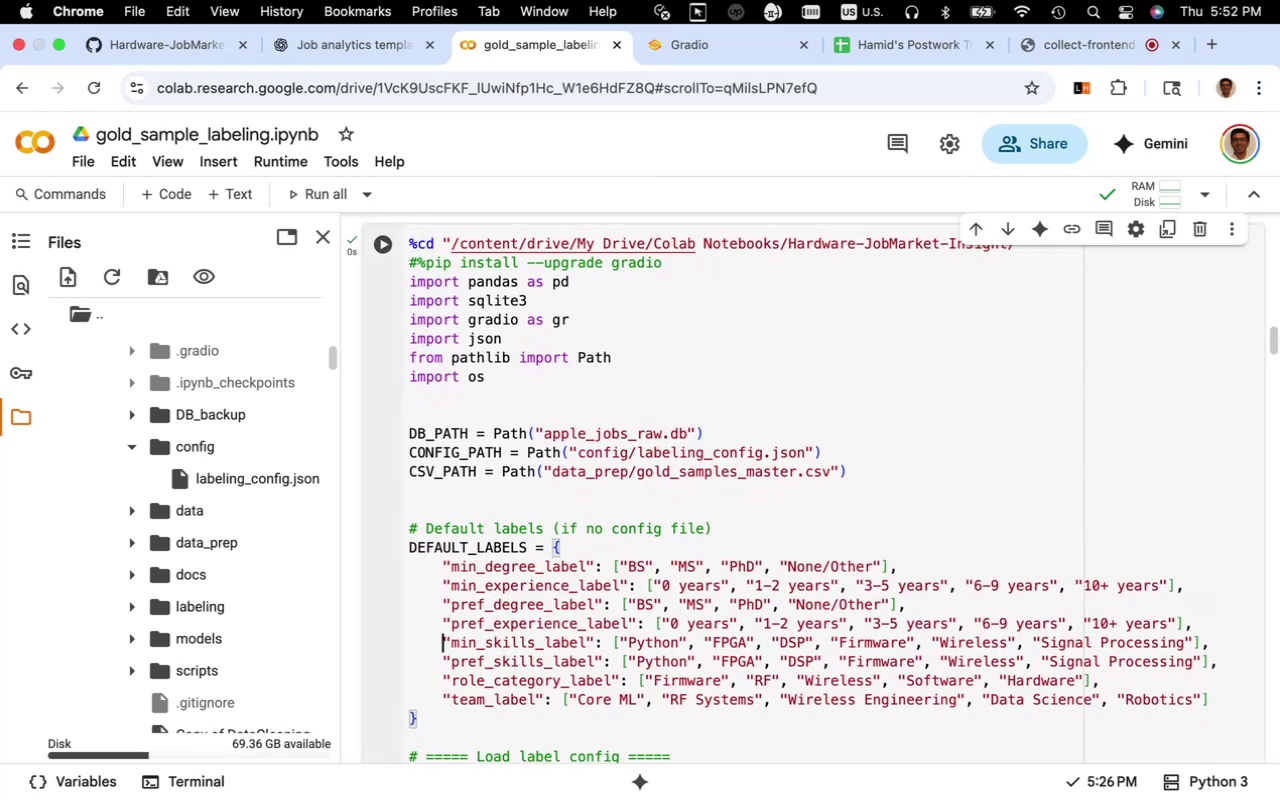 
key(Enter)
 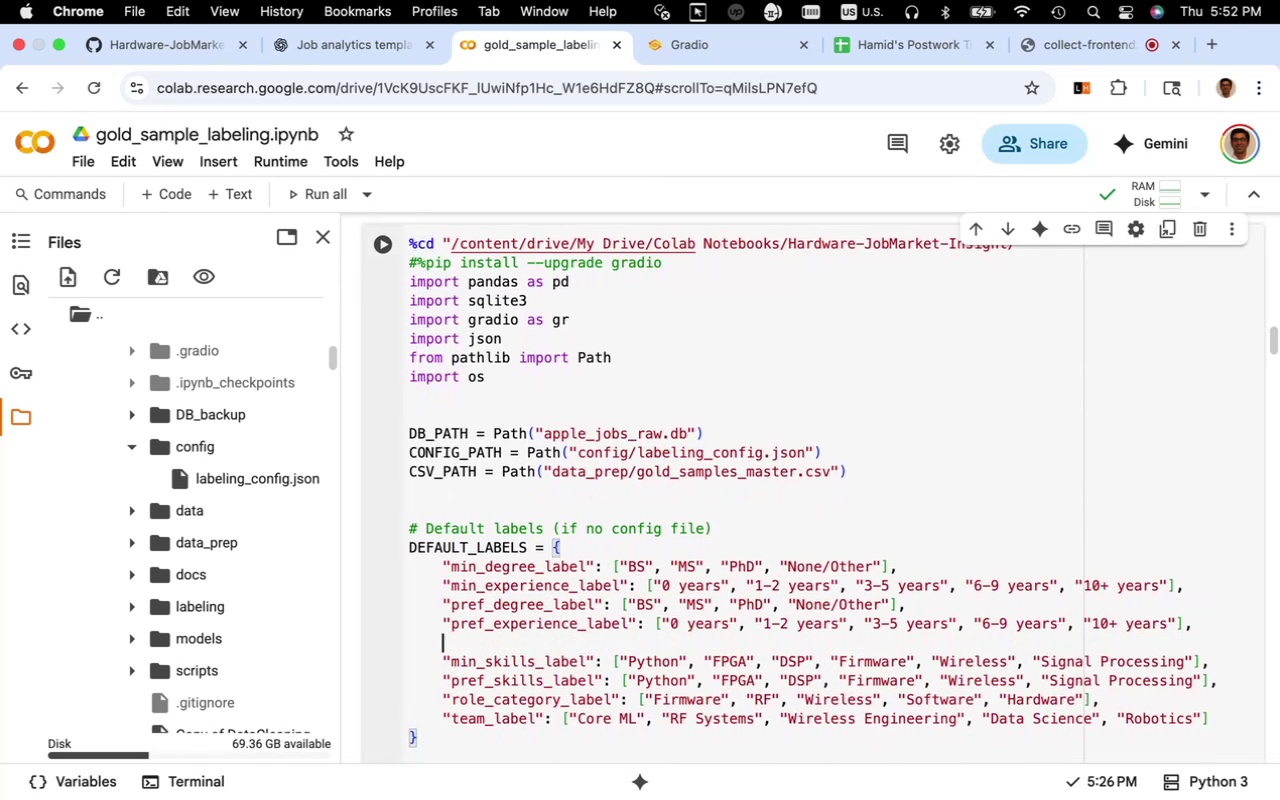 
key(ArrowUp)
 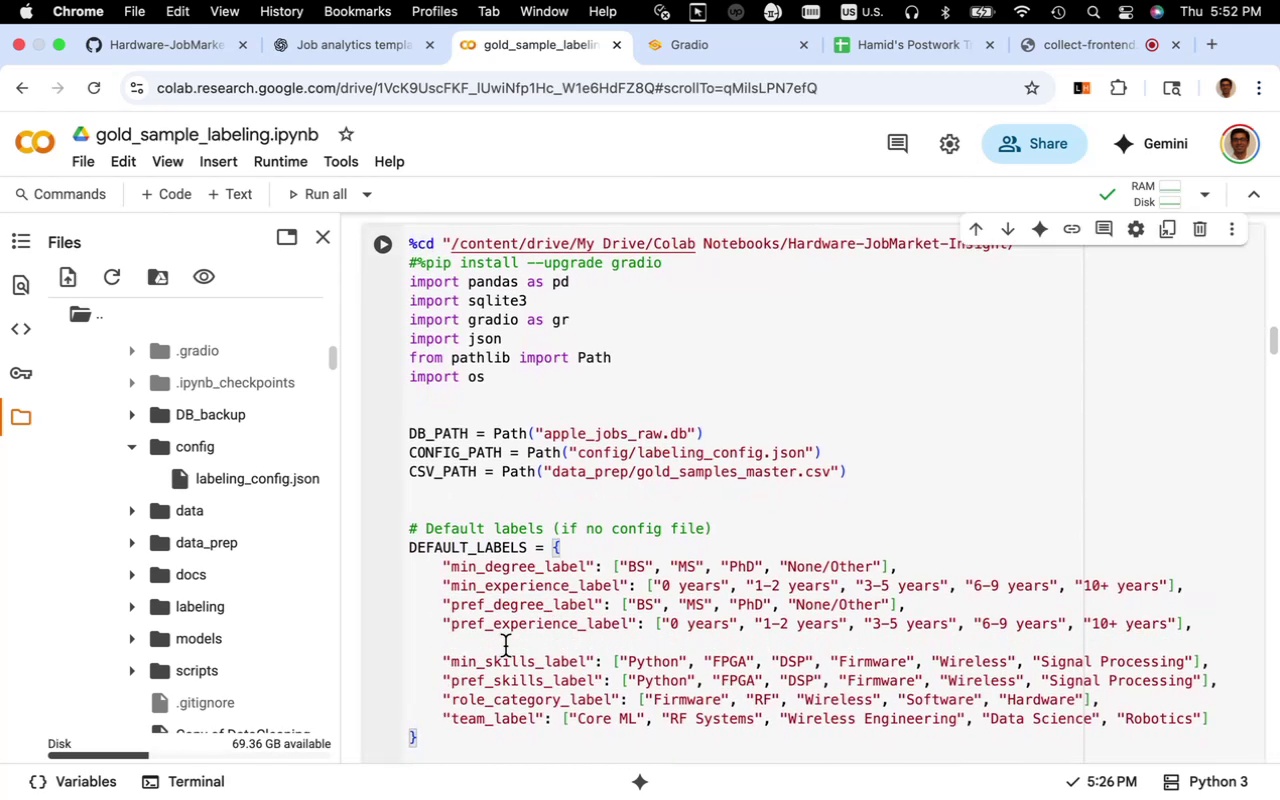 
key(Meta+V)
 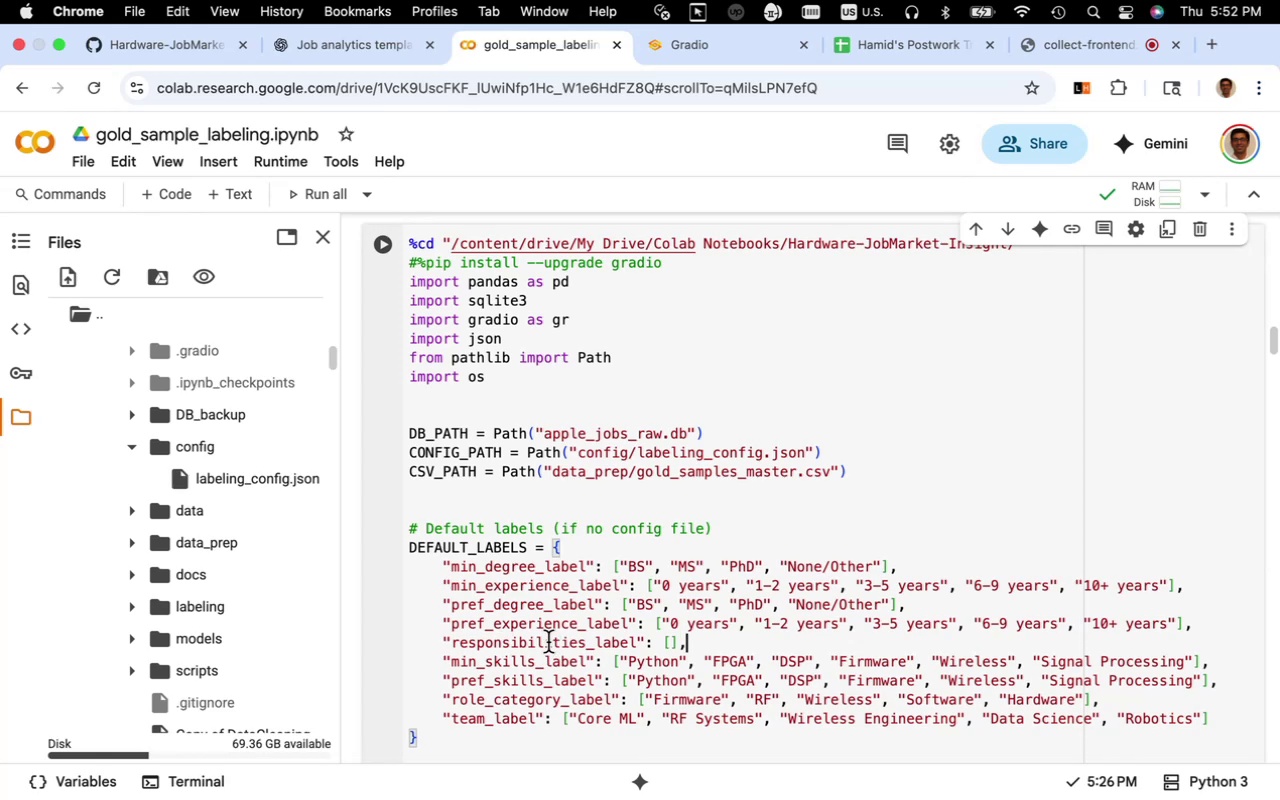 
scroll: coordinate [639, 630], scroll_direction: down, amount: 10.0
 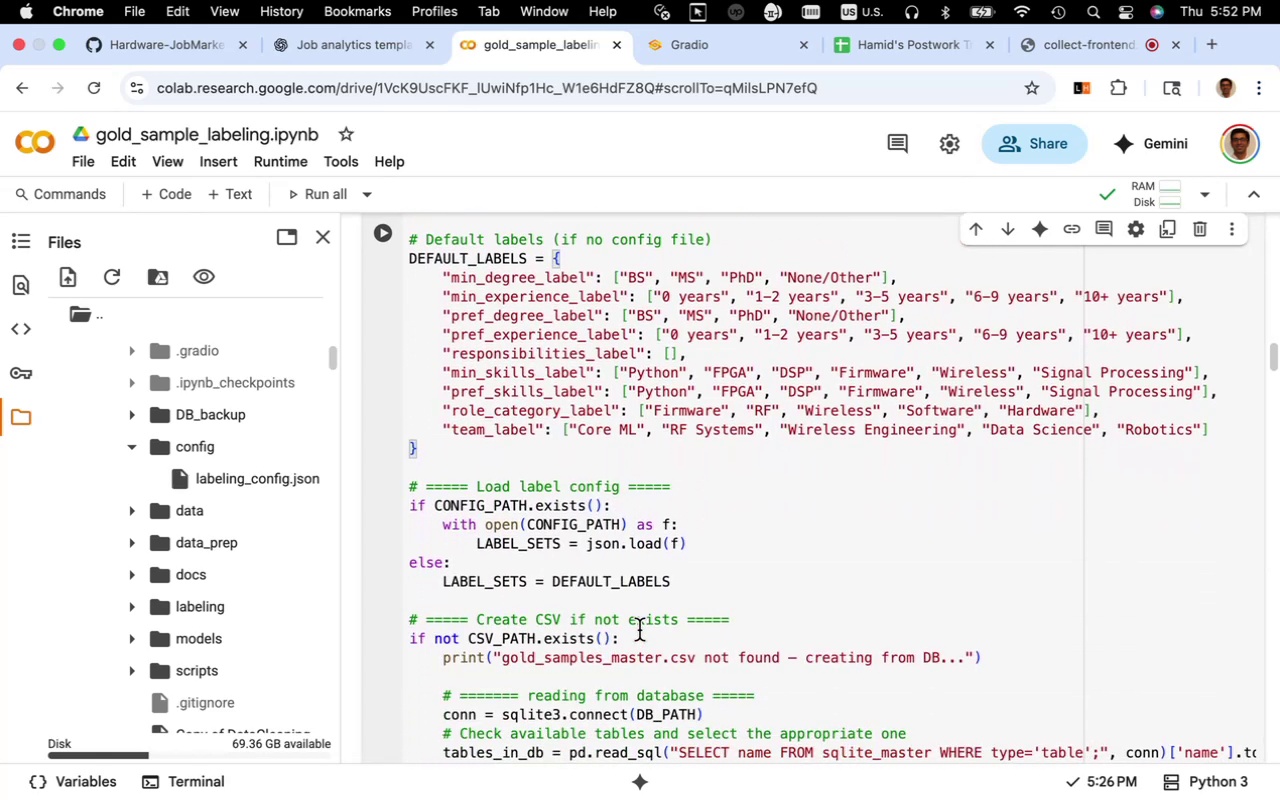 
key(Meta+S)
 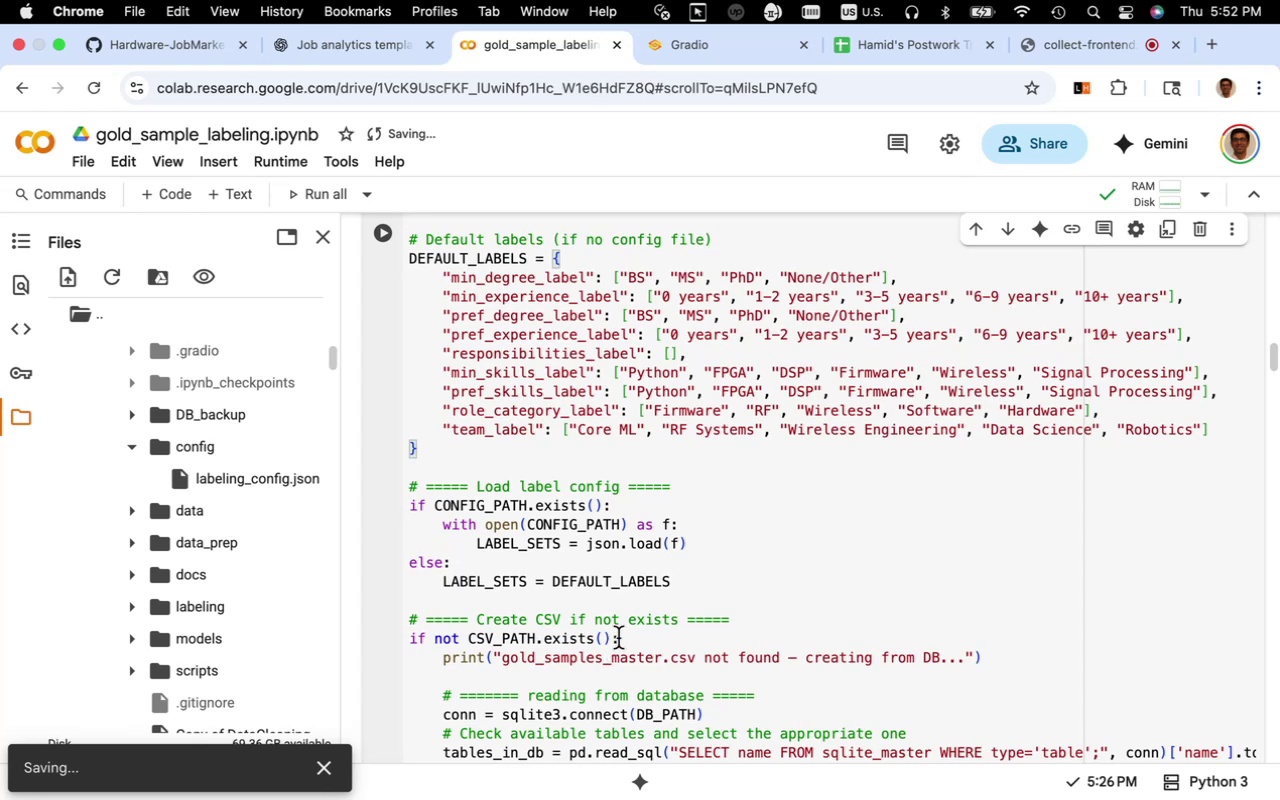 
mouse_move([602, 616])
 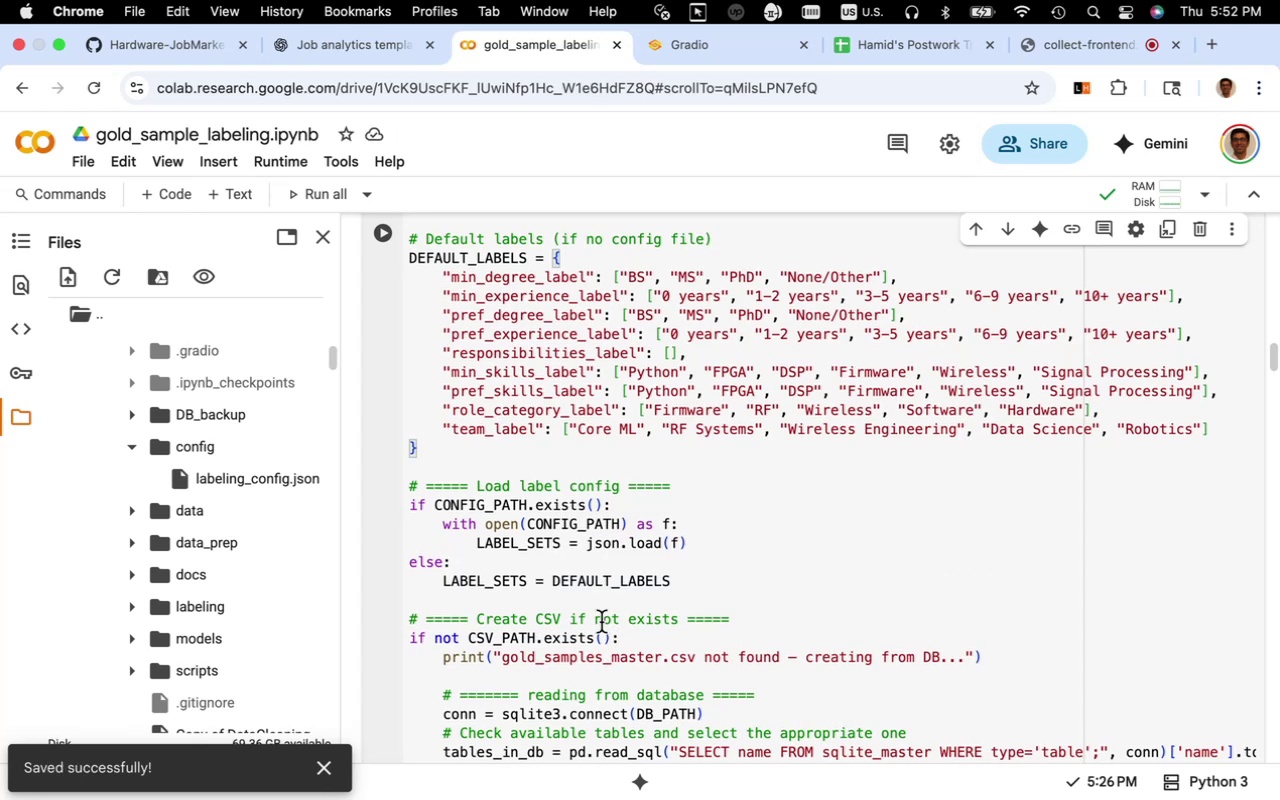 
scroll: coordinate [679, 639], scroll_direction: down, amount: 29.0
 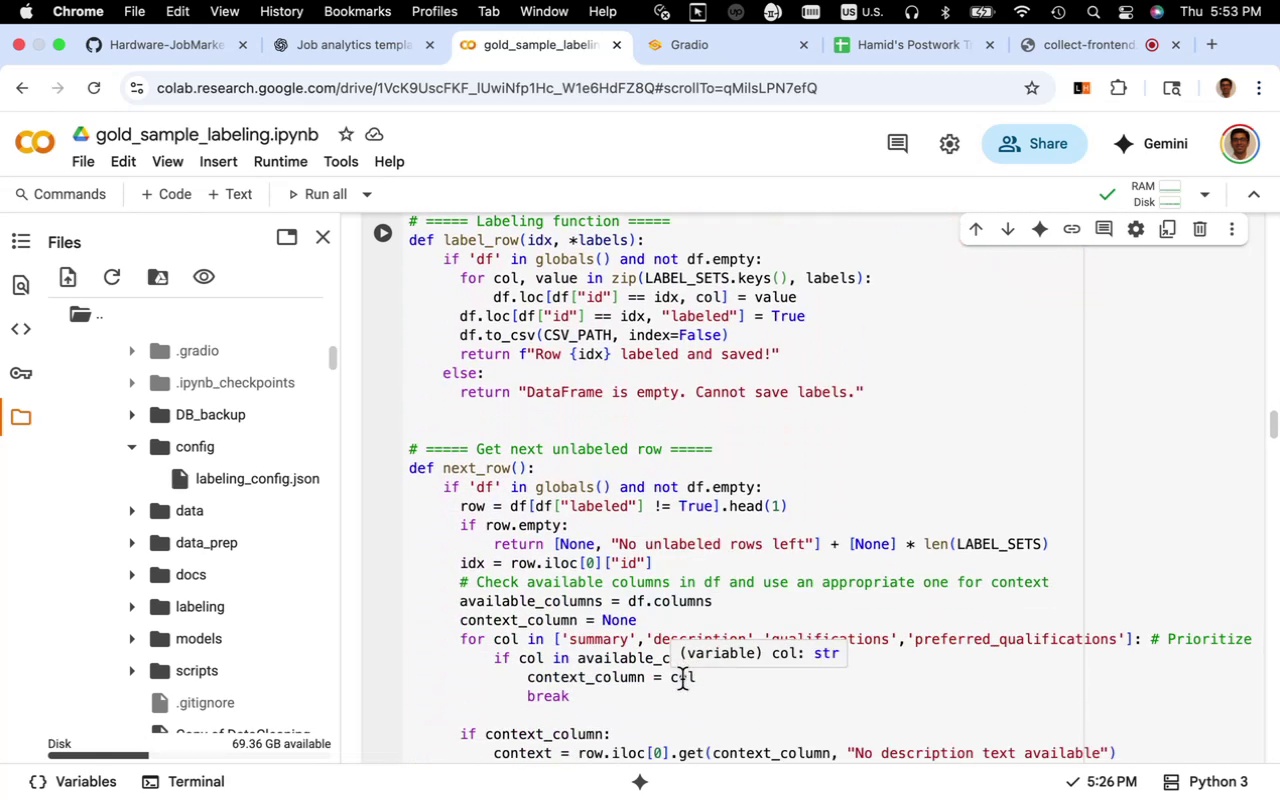 
scroll: coordinate [682, 679], scroll_direction: down, amount: 5.0
 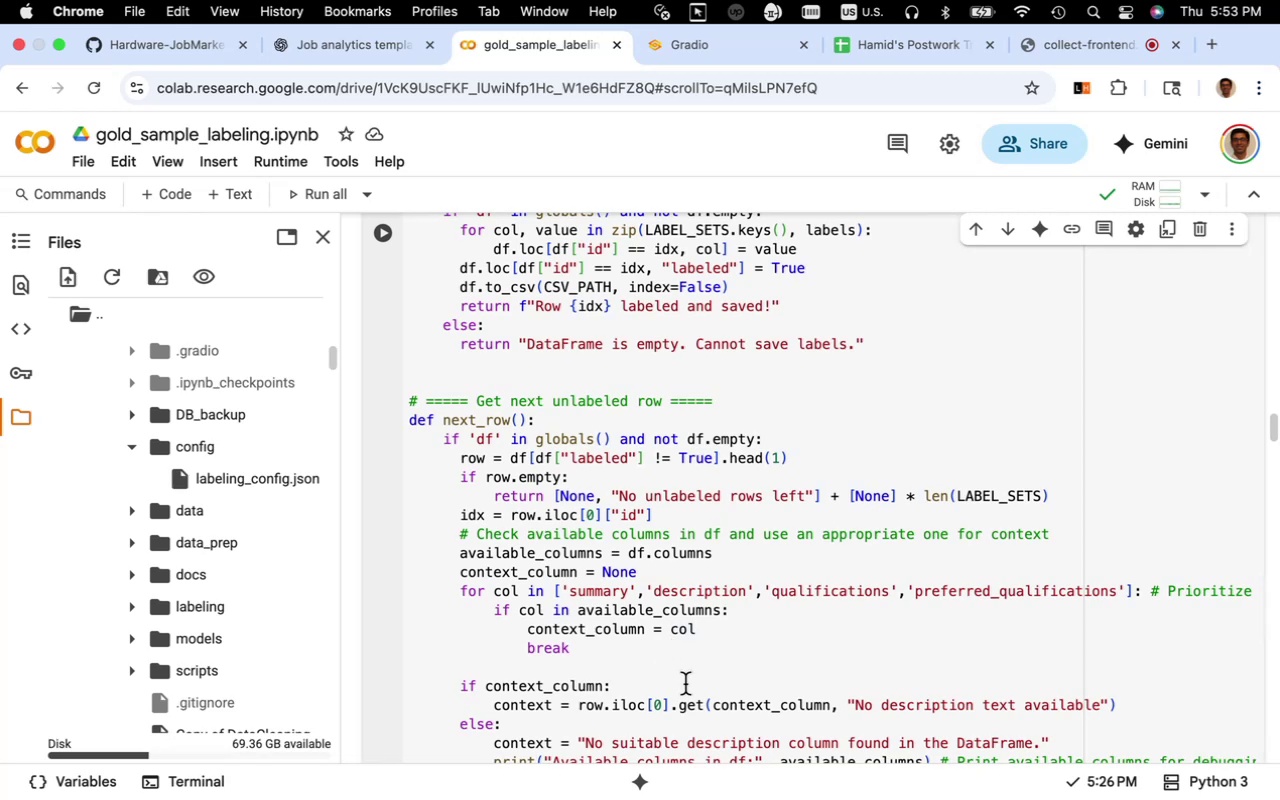 
wait(5.76)
 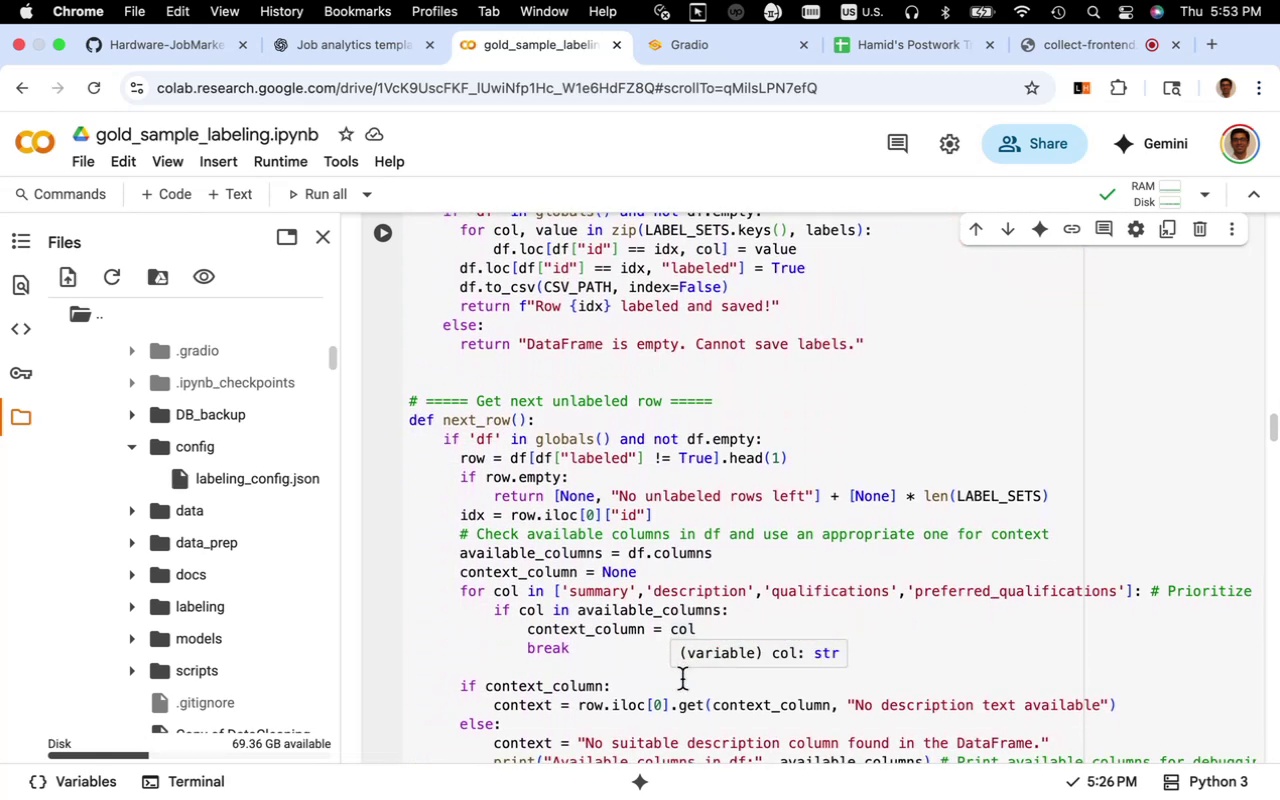 
scroll: coordinate [693, 689], scroll_direction: down, amount: 18.0
 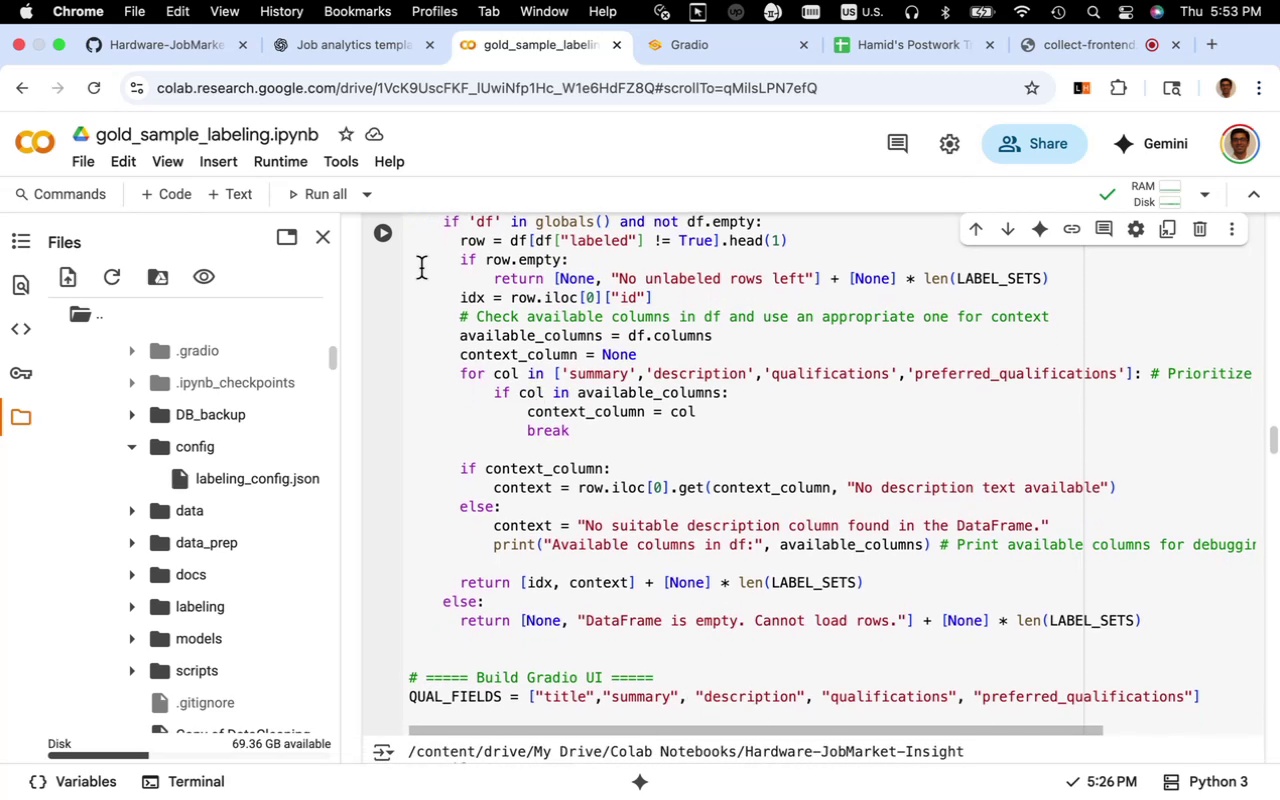 
left_click([385, 233])
 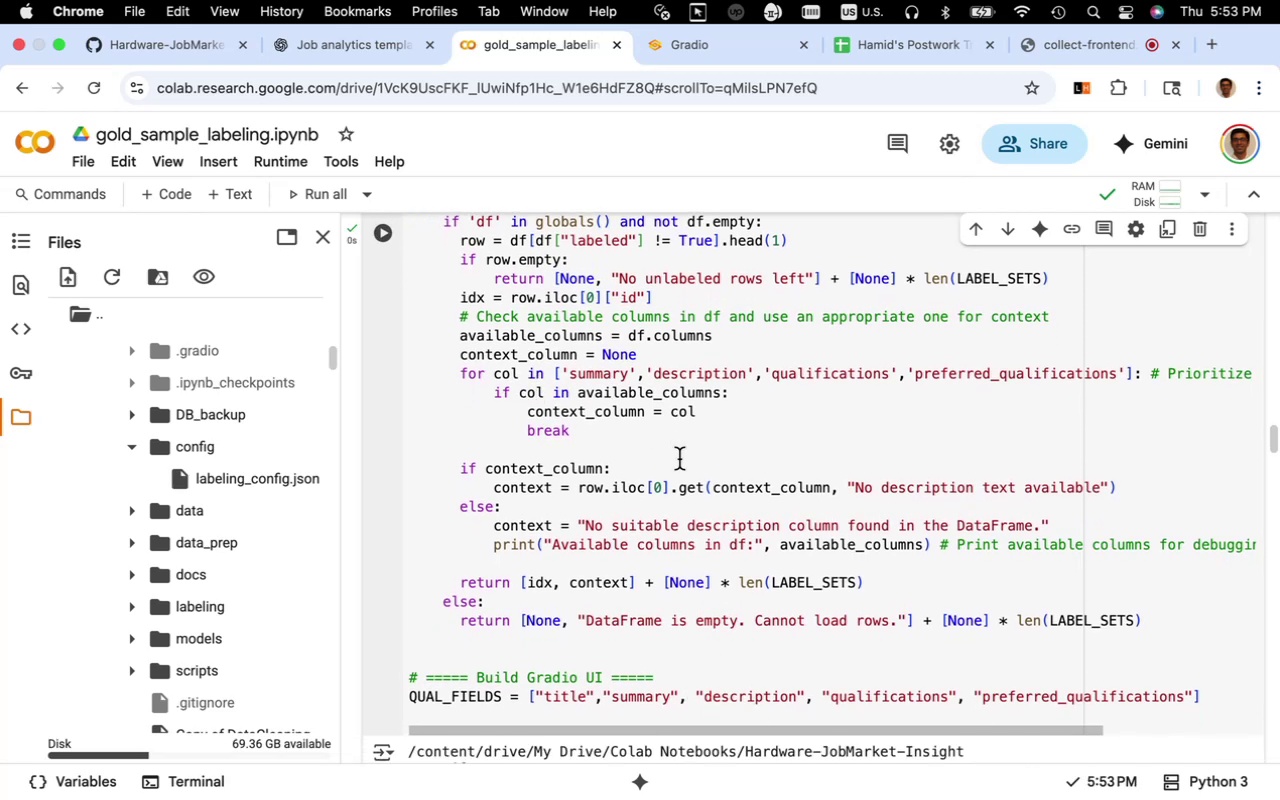 
scroll: coordinate [679, 459], scroll_direction: down, amount: 11.0
 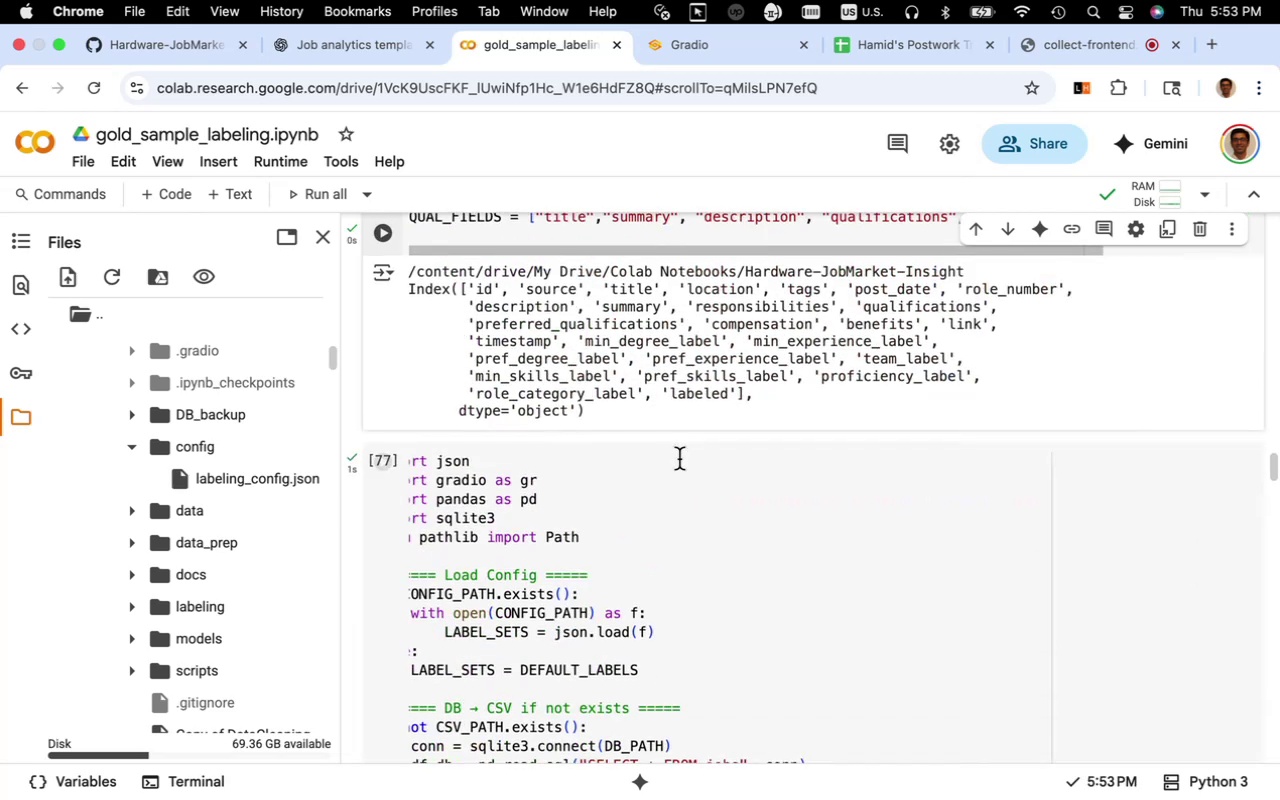 
scroll: coordinate [679, 459], scroll_direction: up, amount: 4.0
 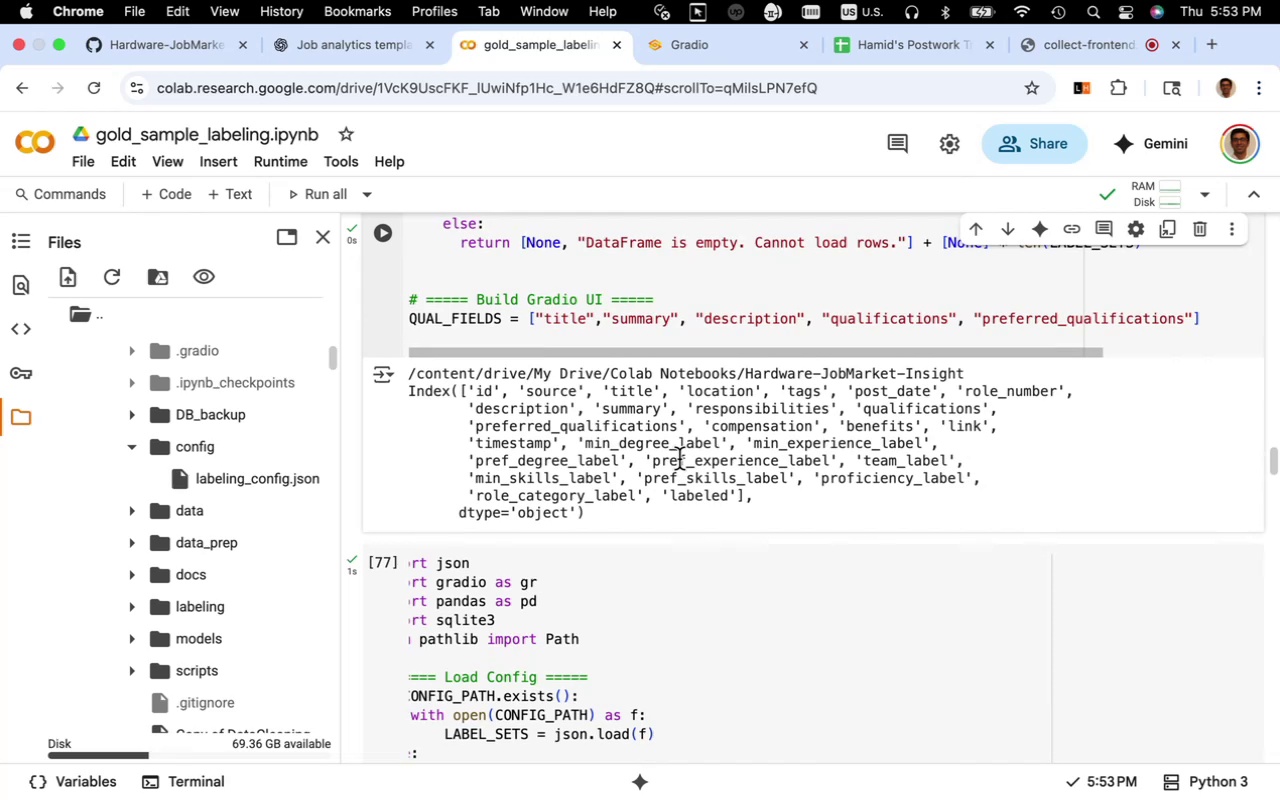 
wait(8.5)
 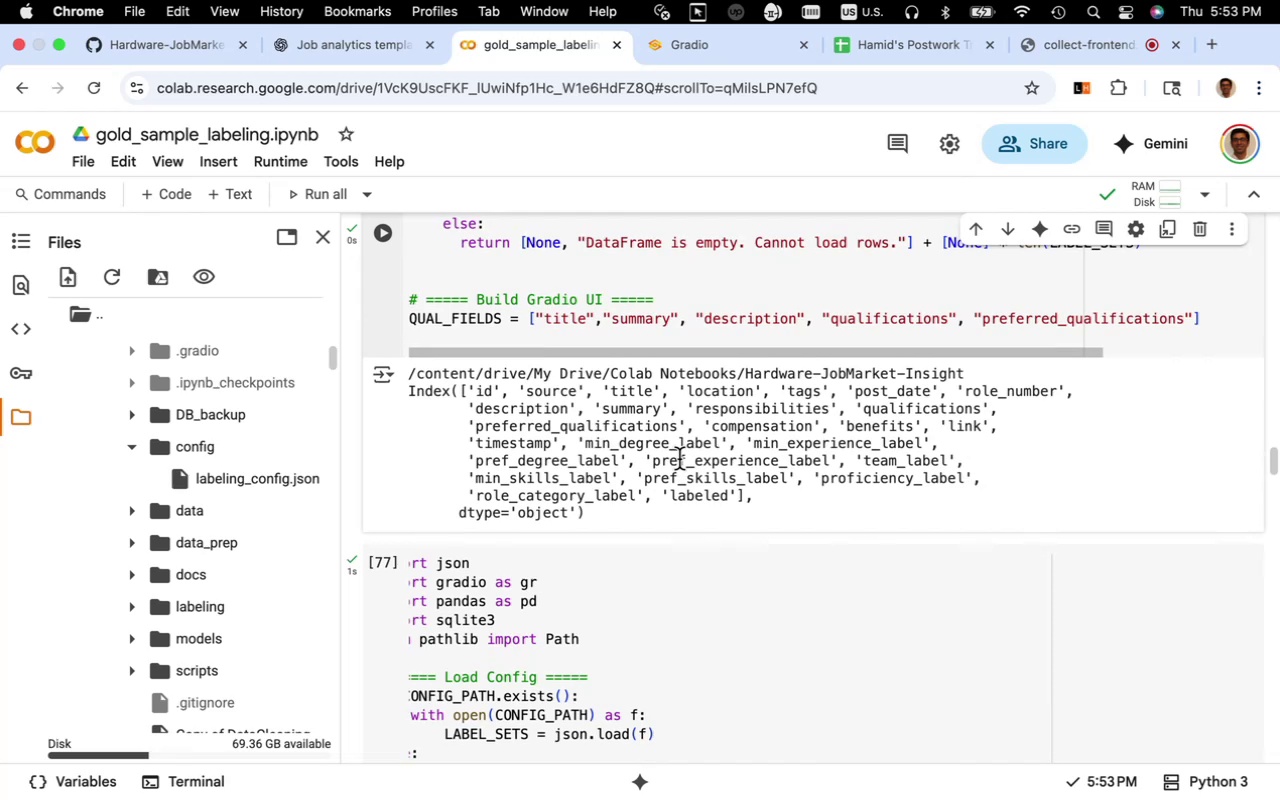 
scroll: coordinate [646, 458], scroll_direction: down, amount: 10.0
 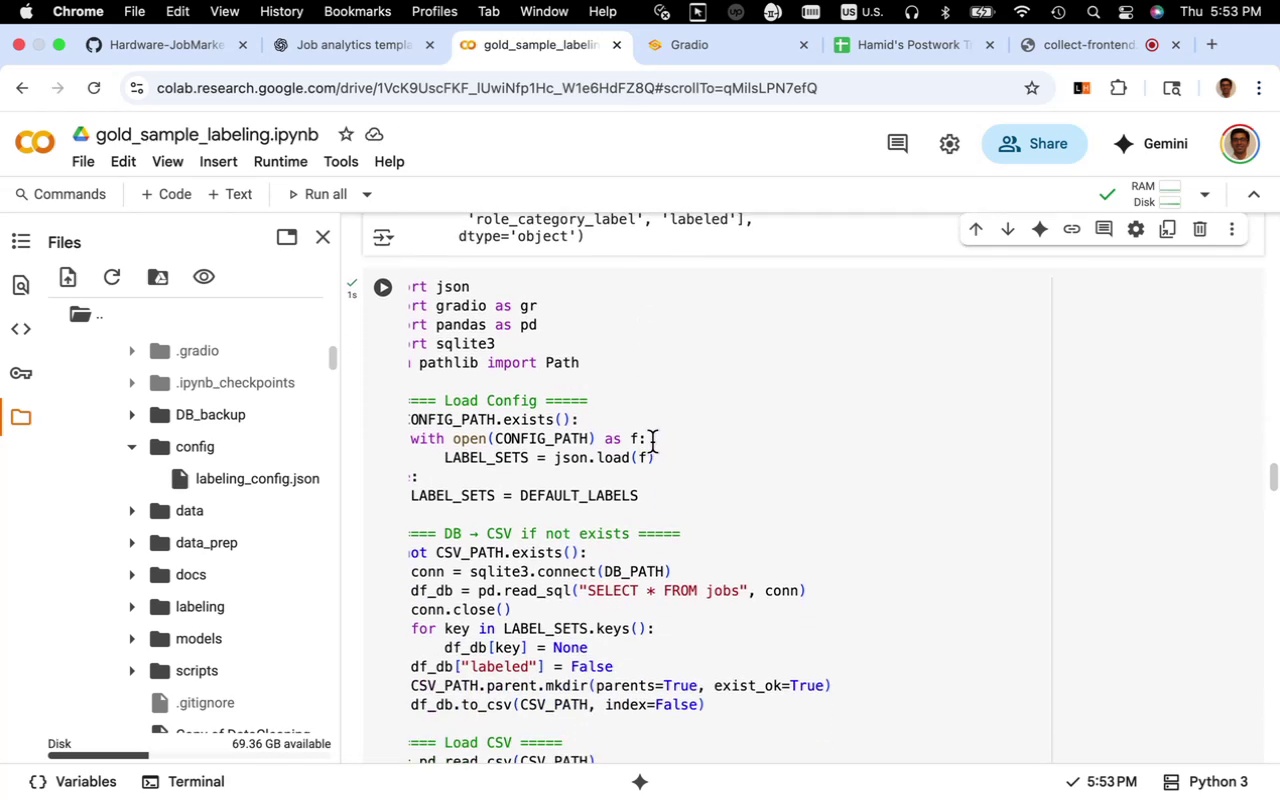 
wait(7.79)
 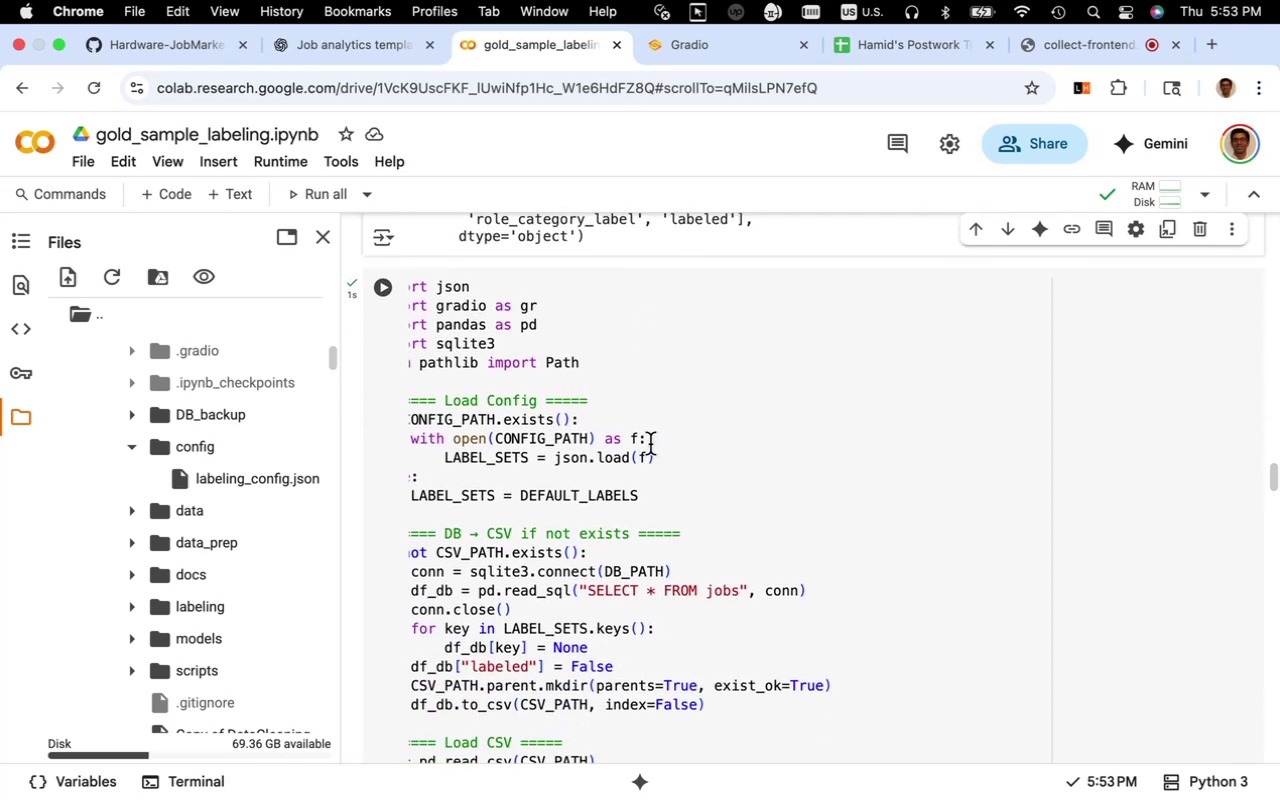 
scroll: coordinate [652, 442], scroll_direction: down, amount: 17.0
 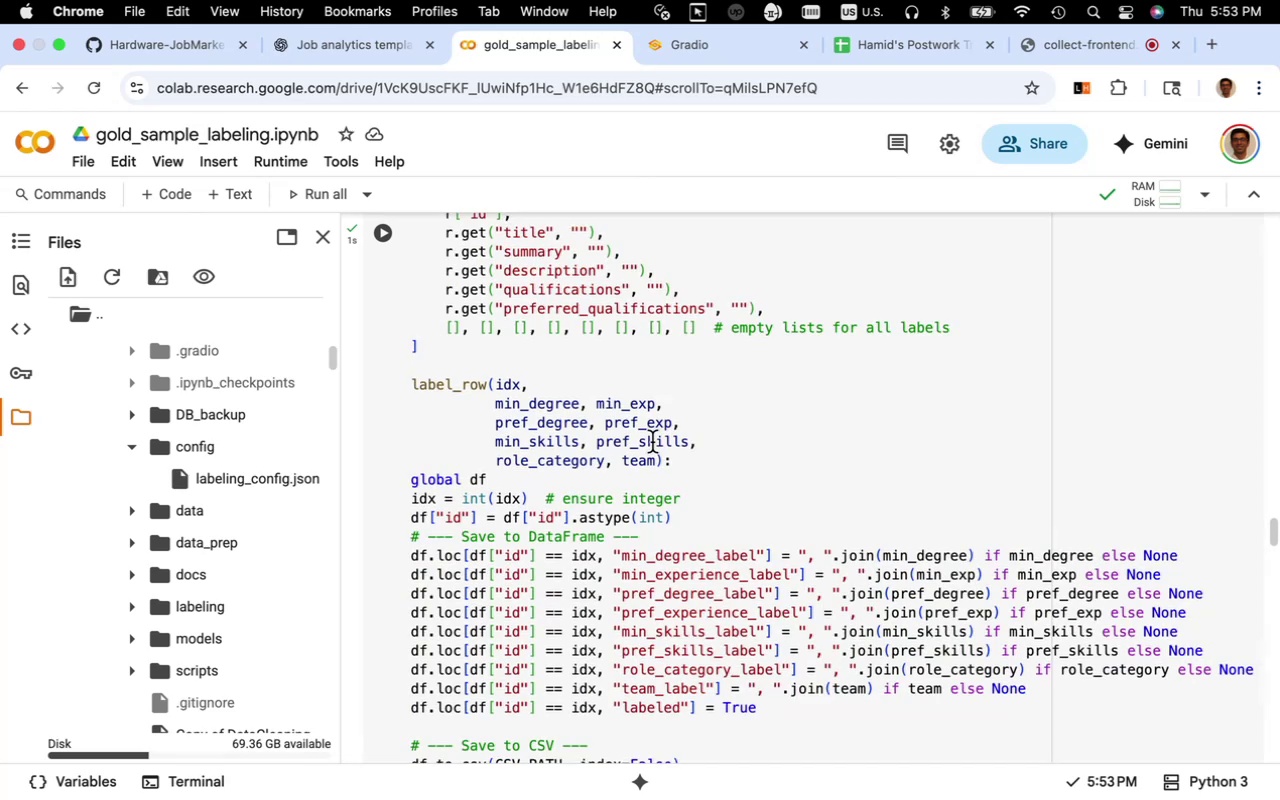 
scroll: coordinate [652, 442], scroll_direction: up, amount: 7.0
 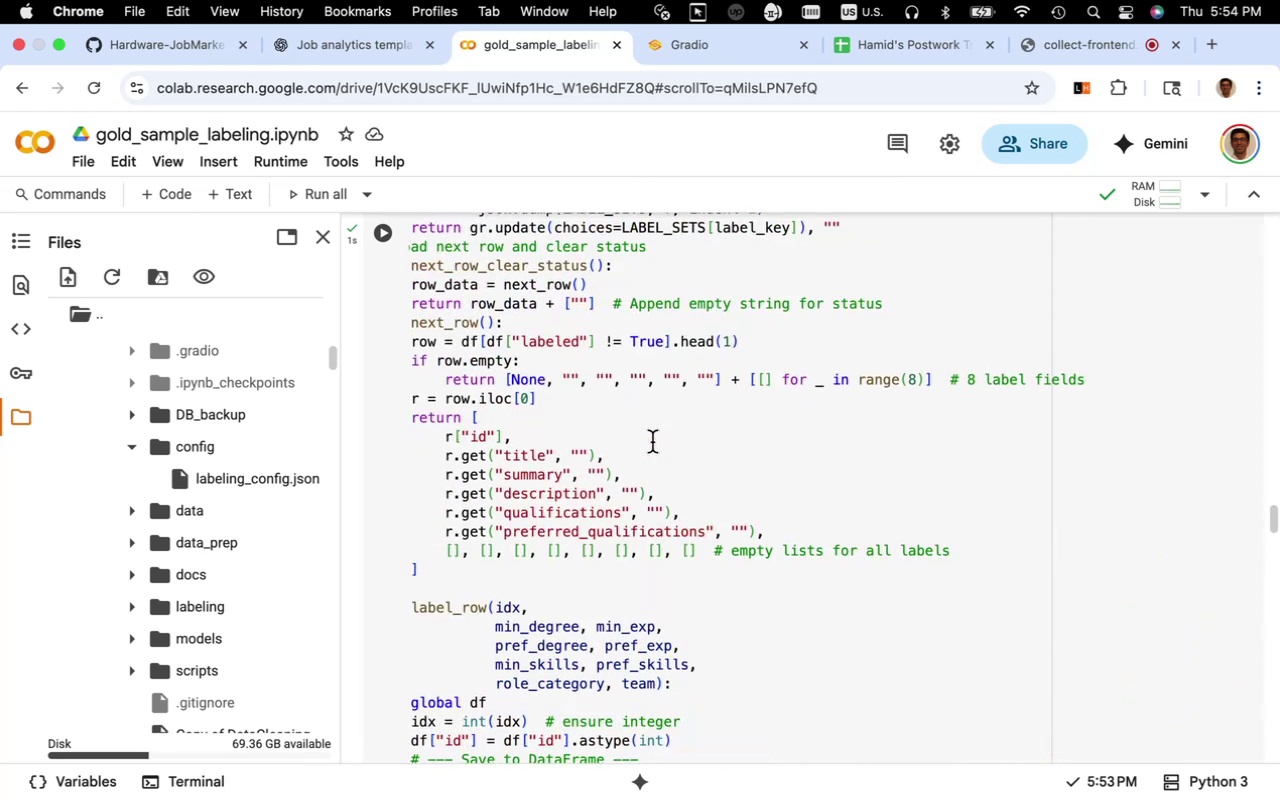 
scroll: coordinate [652, 442], scroll_direction: down, amount: 6.0
 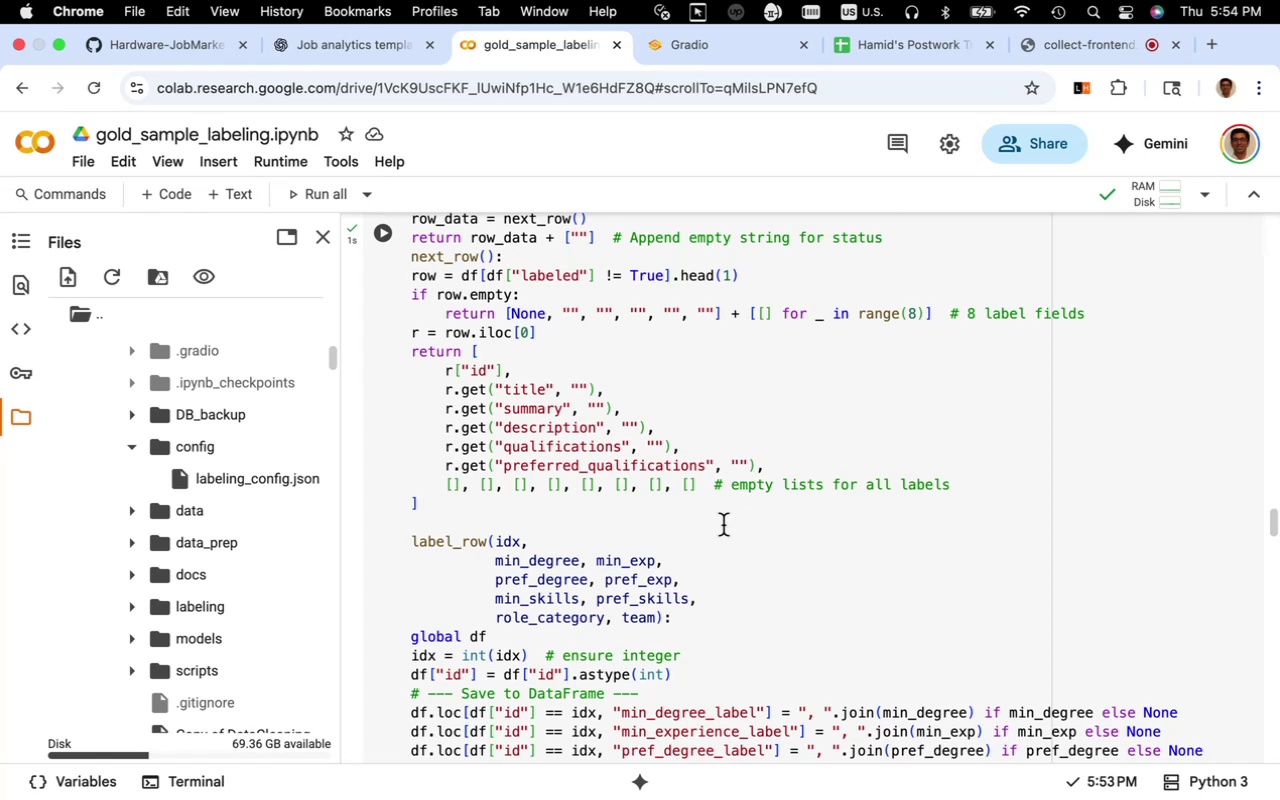 
wait(14.93)
 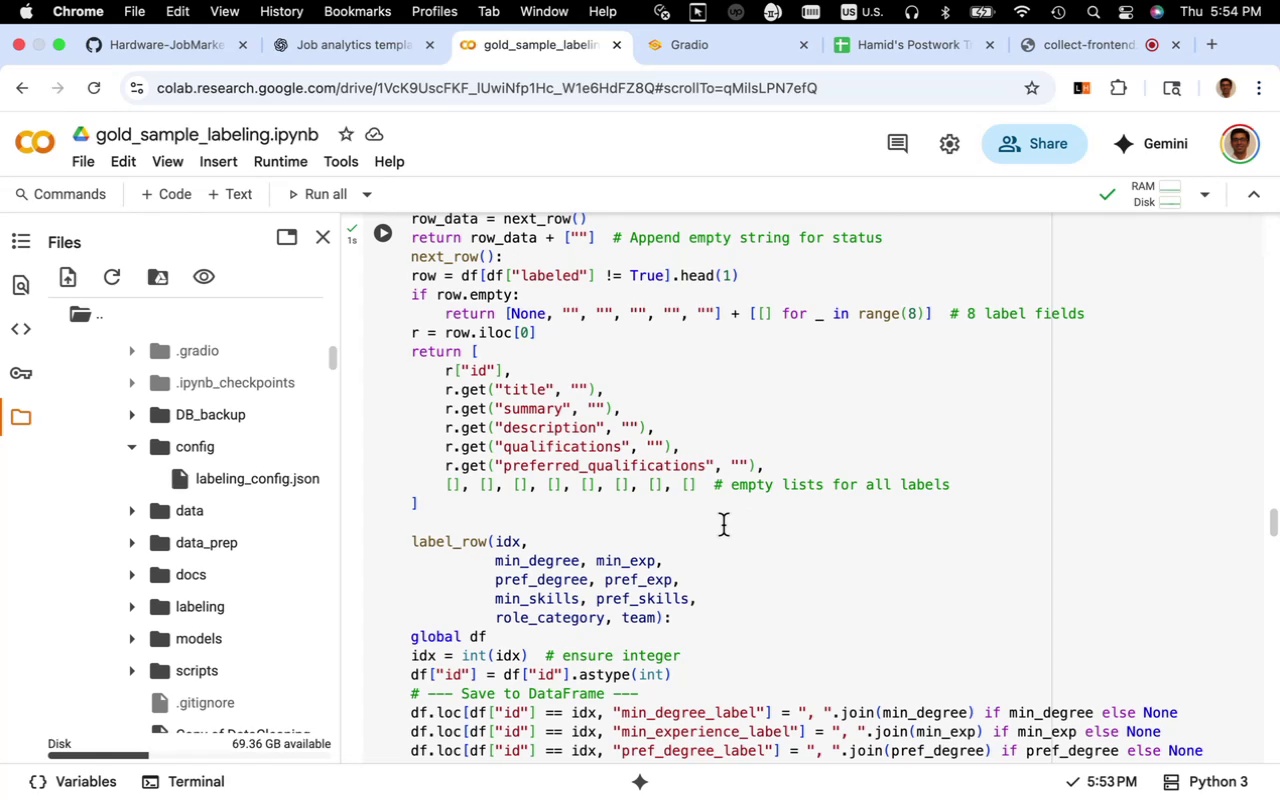 
left_click_drag(start_coordinate=[975, 317], to_coordinate=[970, 317])
 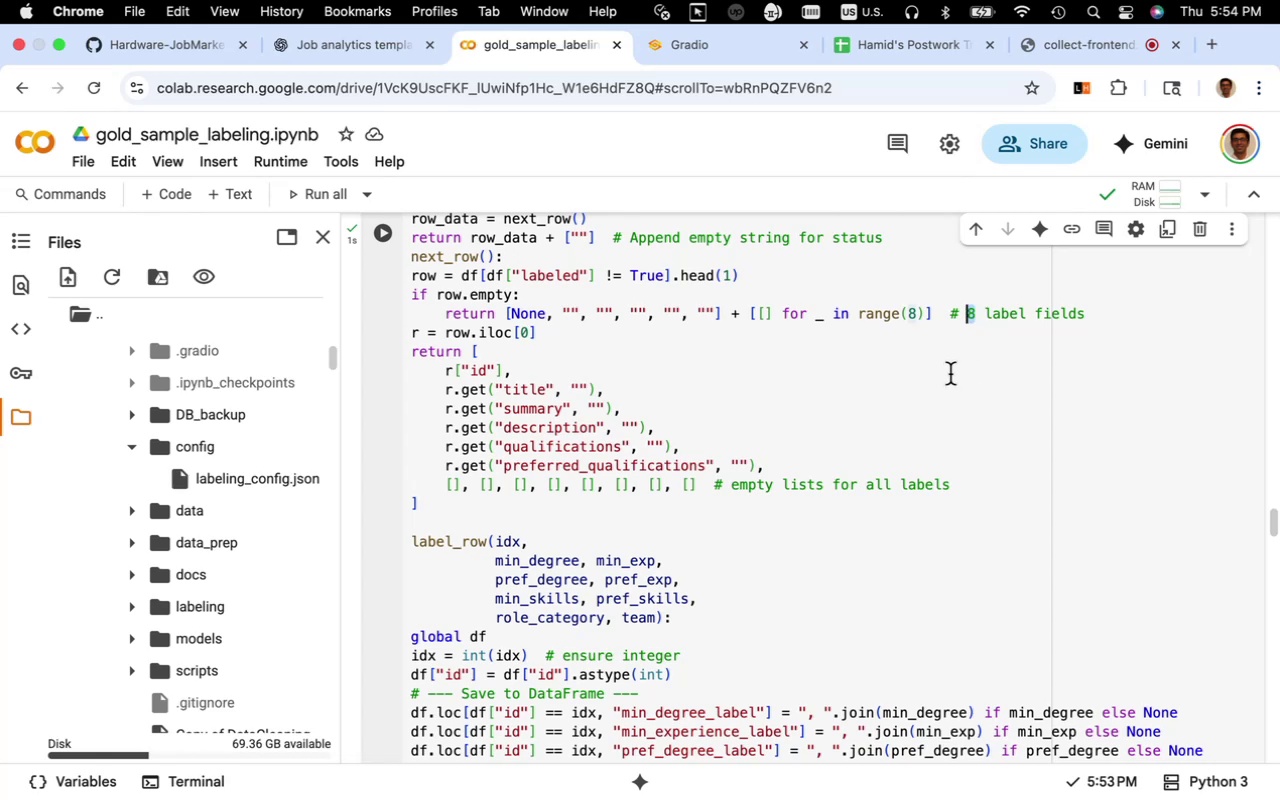 
key(9)
 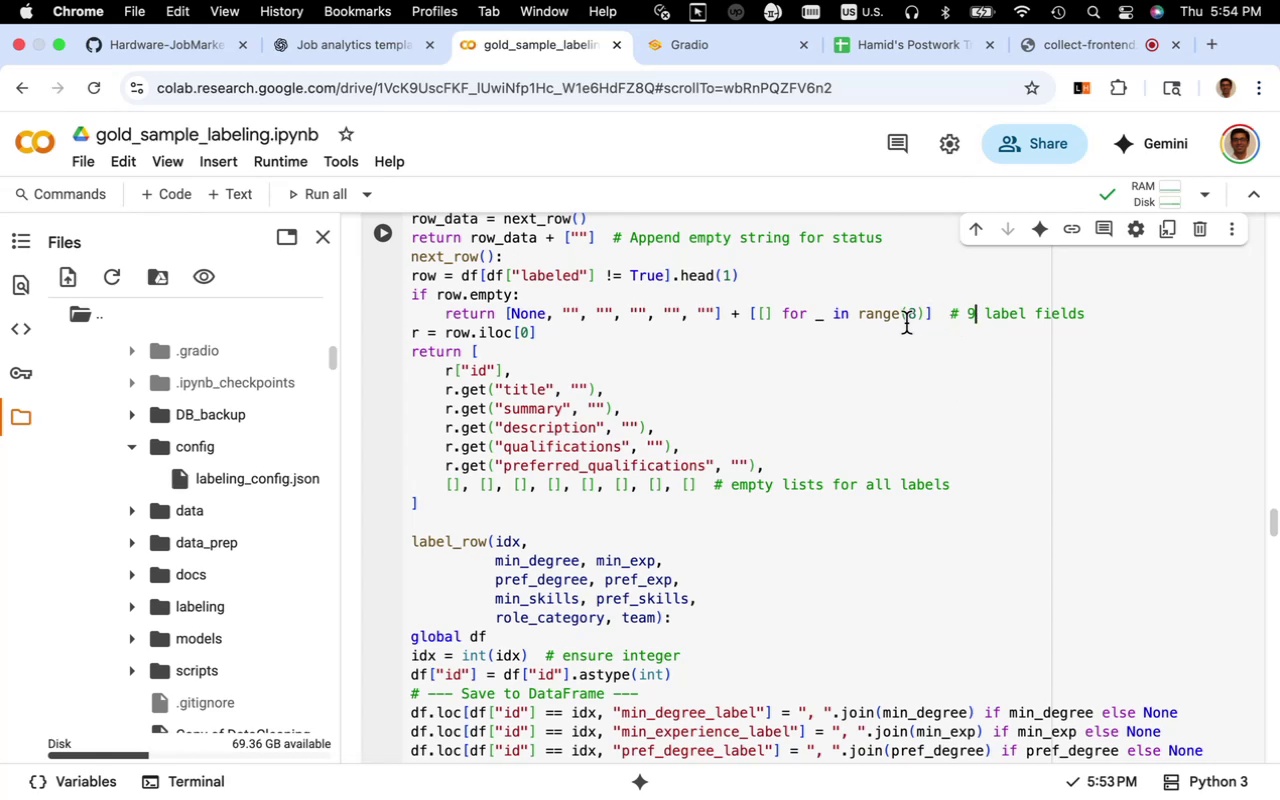 
left_click_drag(start_coordinate=[908, 319], to_coordinate=[913, 319])
 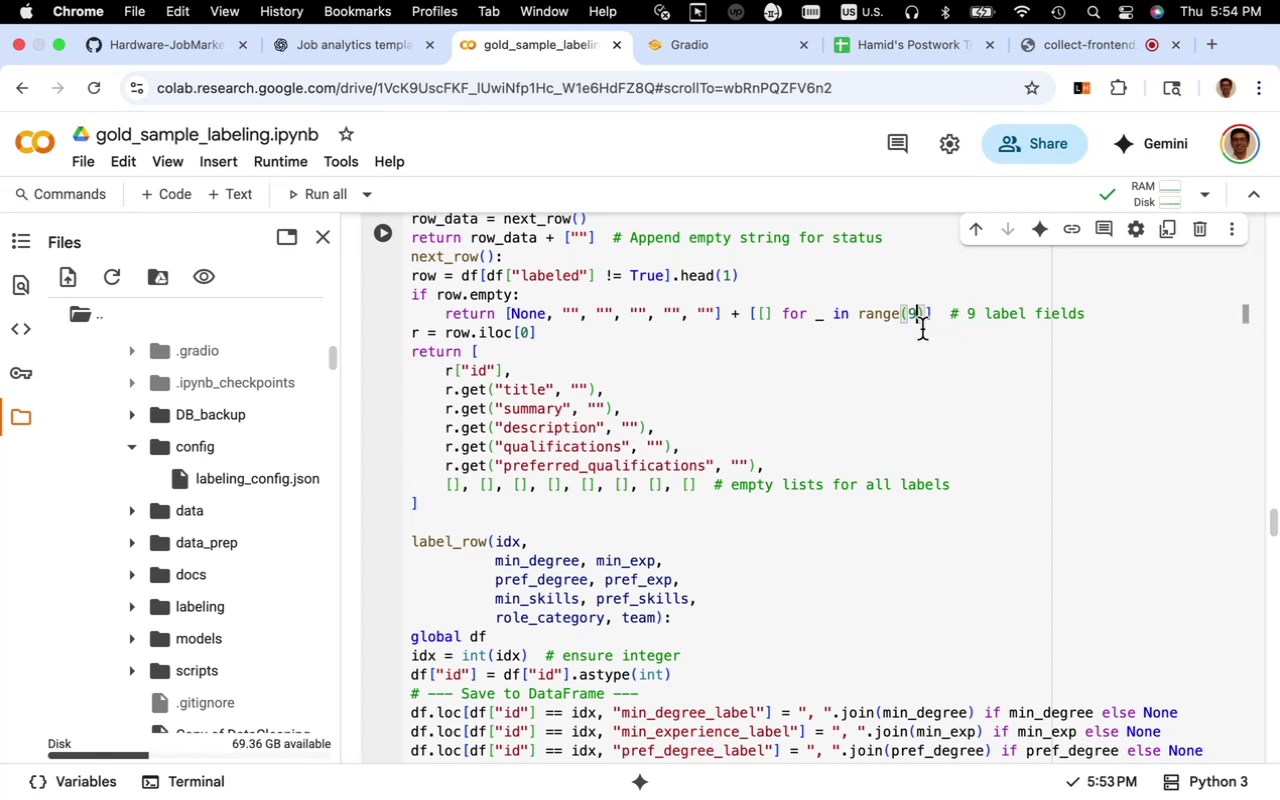 
key(9)
 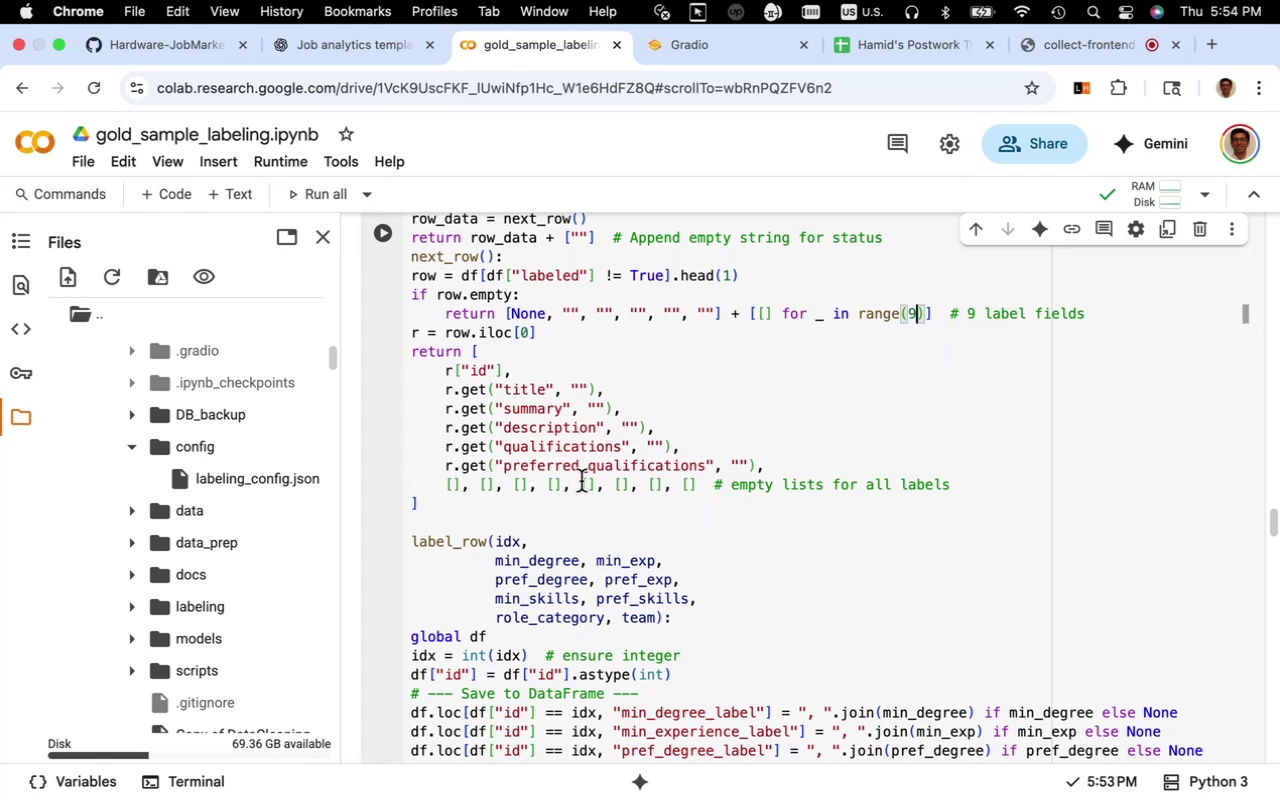 
wait(5.57)
 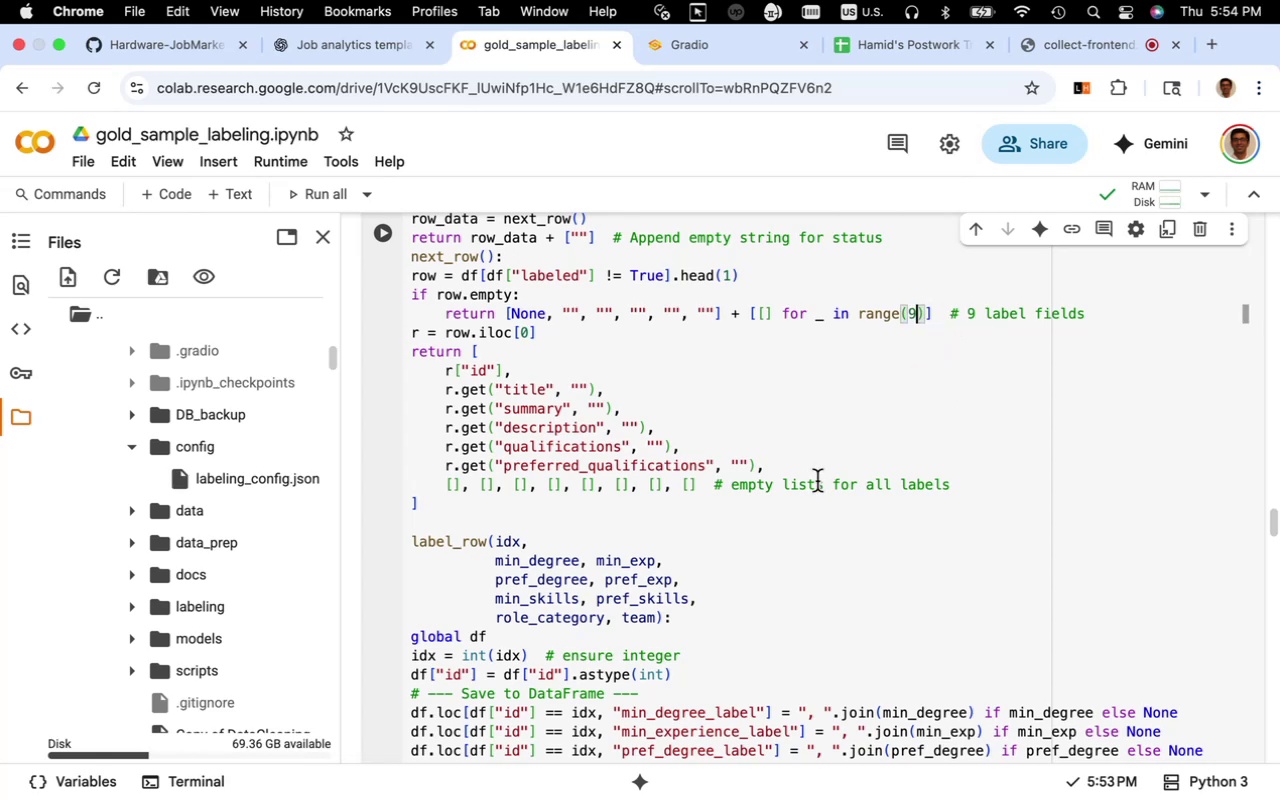 
left_click([694, 482])
 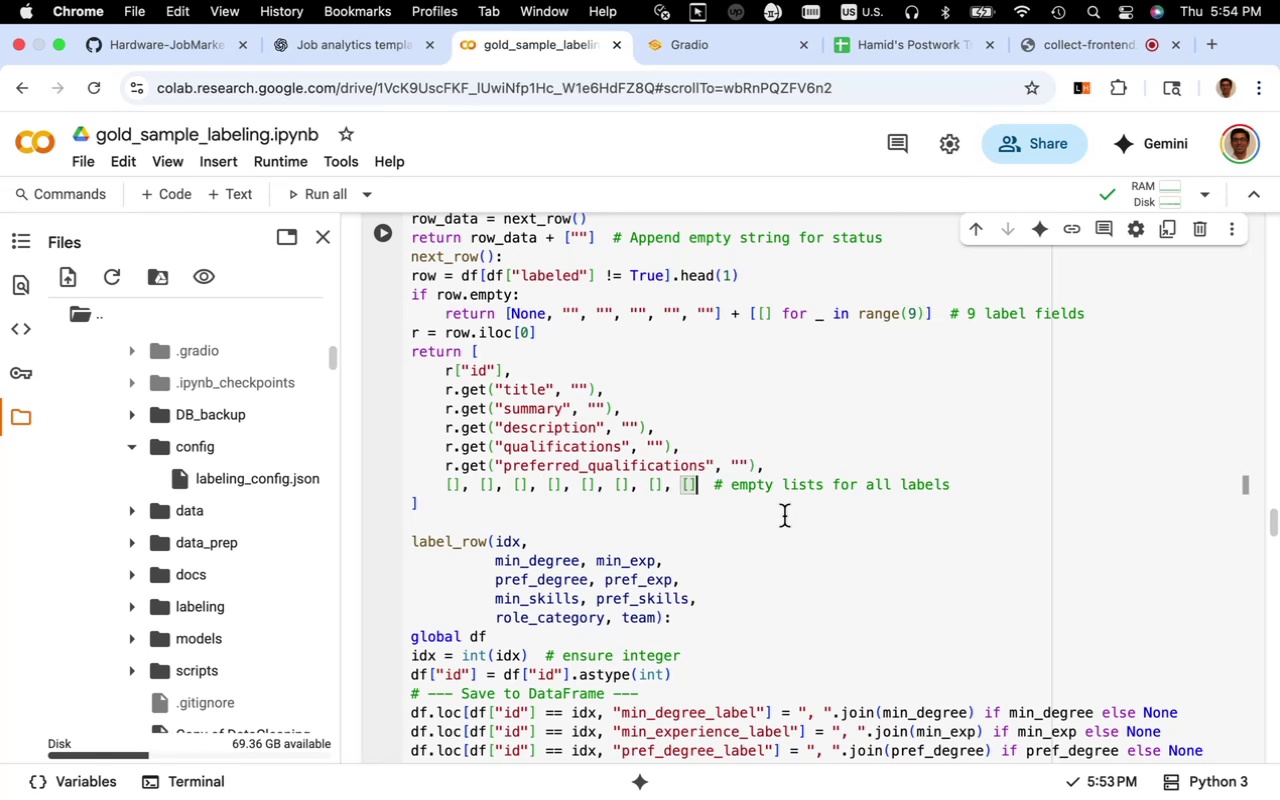 
key(Comma)
 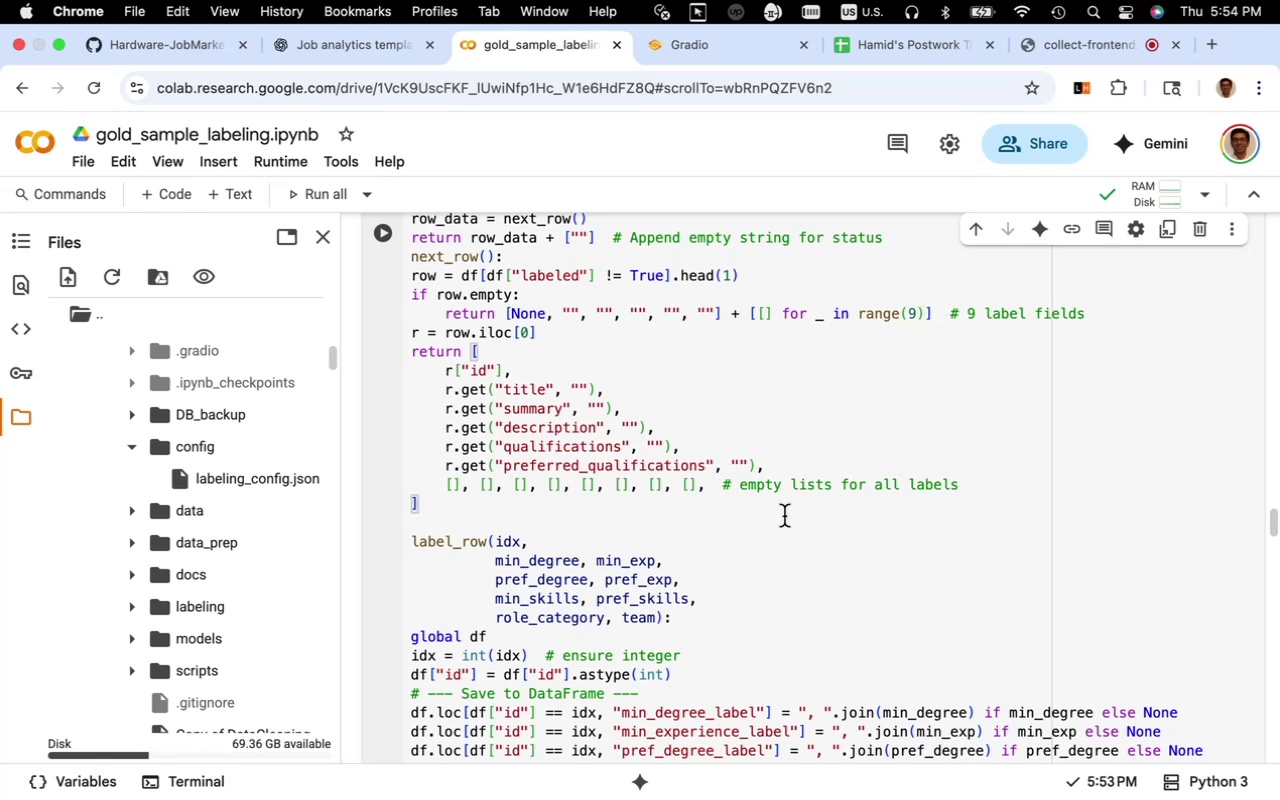 
key(BracketLeft)
 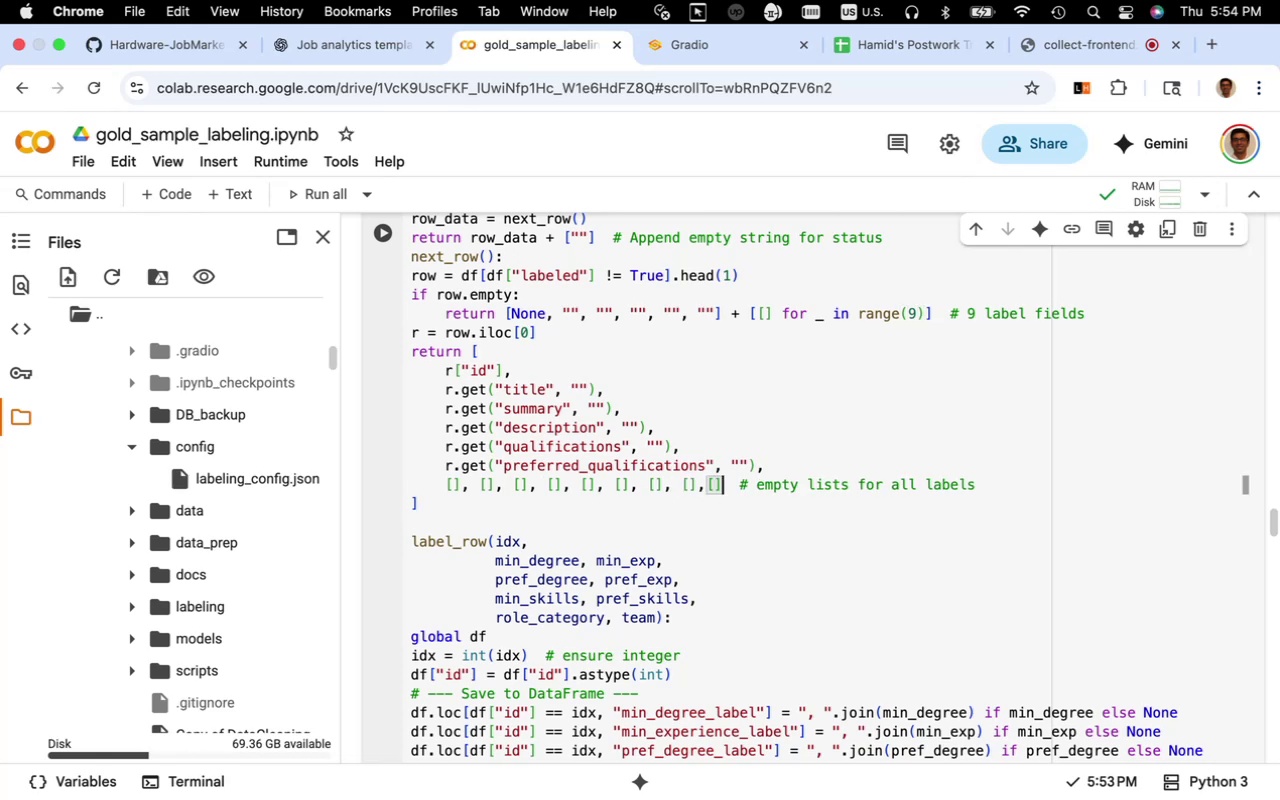 
key(BracketRight)
 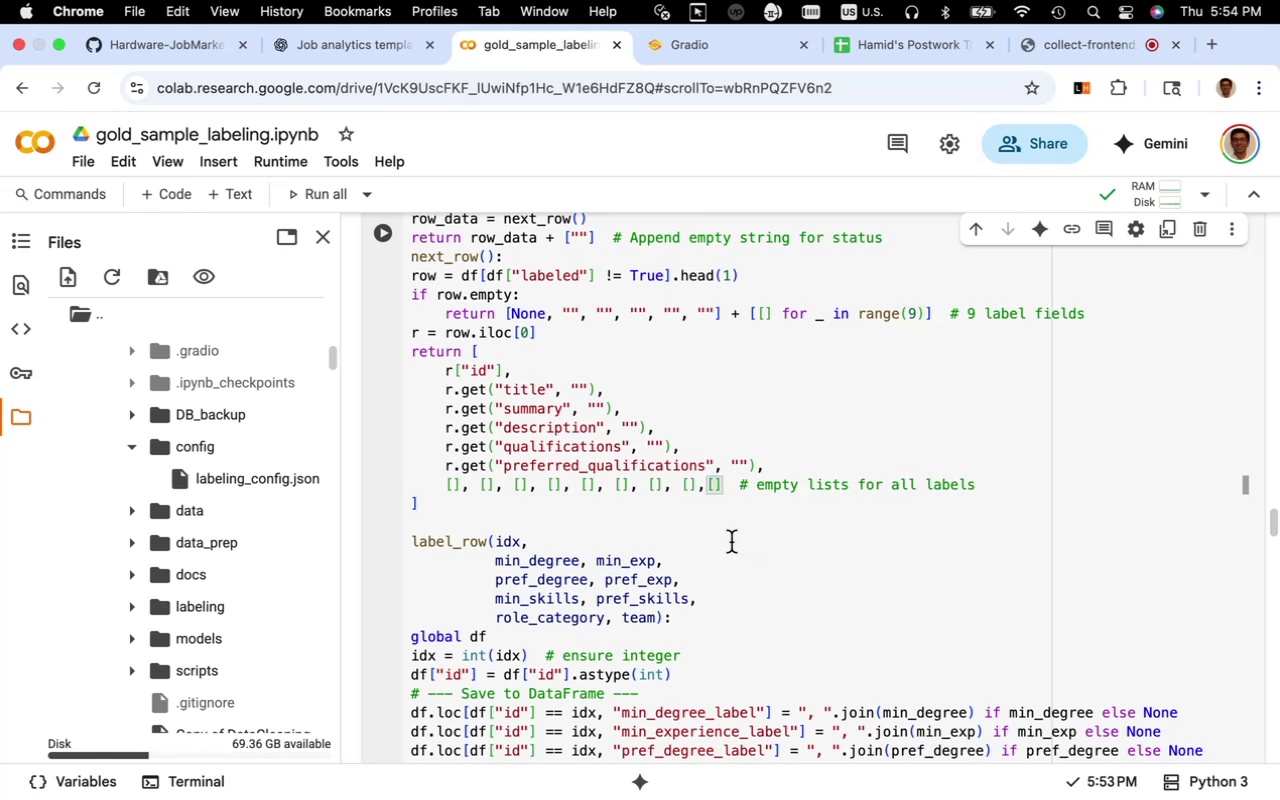 
scroll: coordinate [695, 487], scroll_direction: down, amount: 9.0
 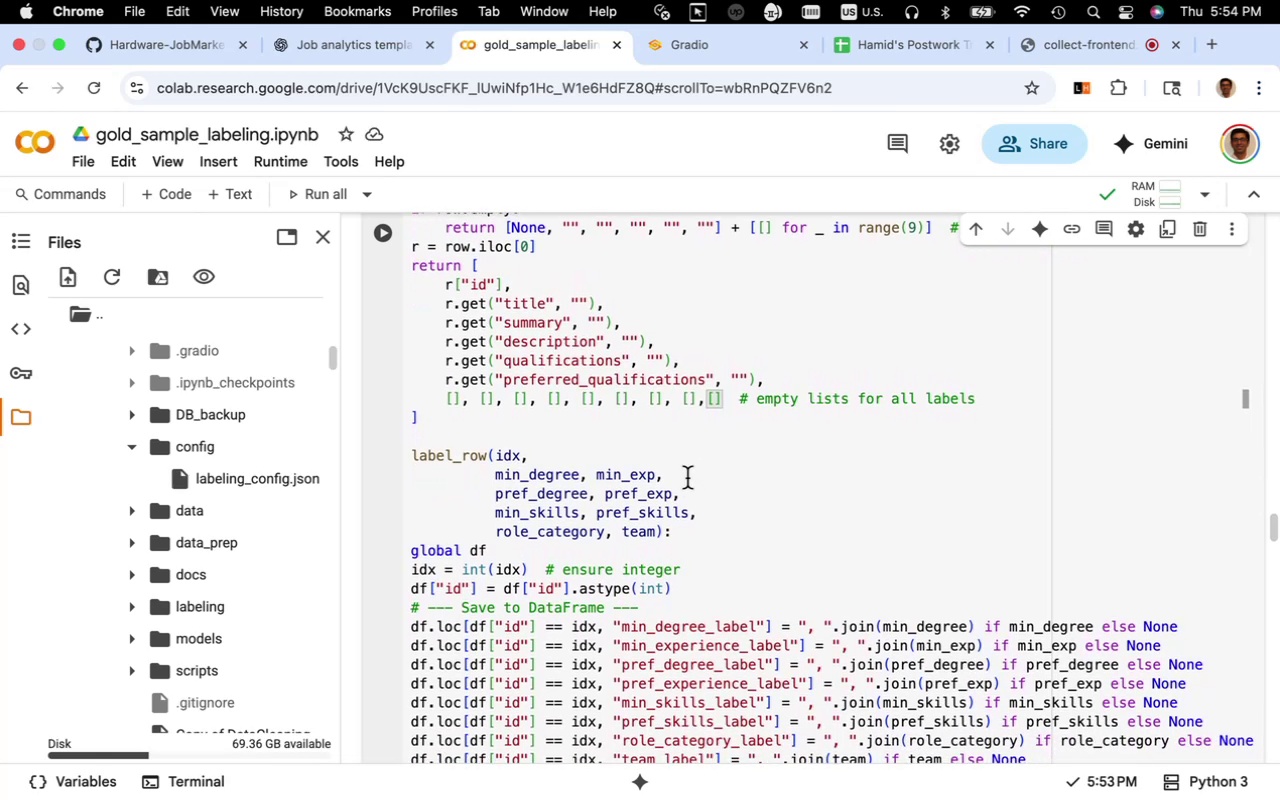 
wait(5.99)
 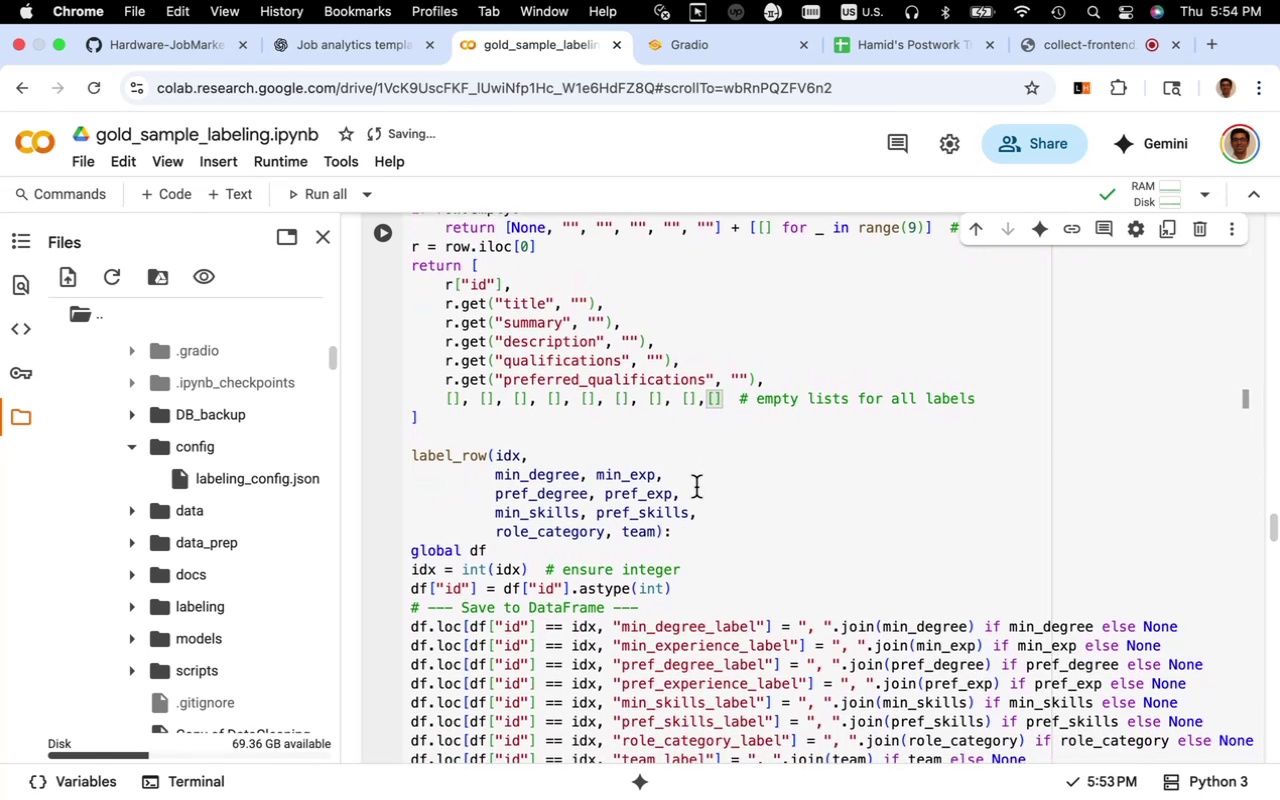 
left_click([563, 475])
 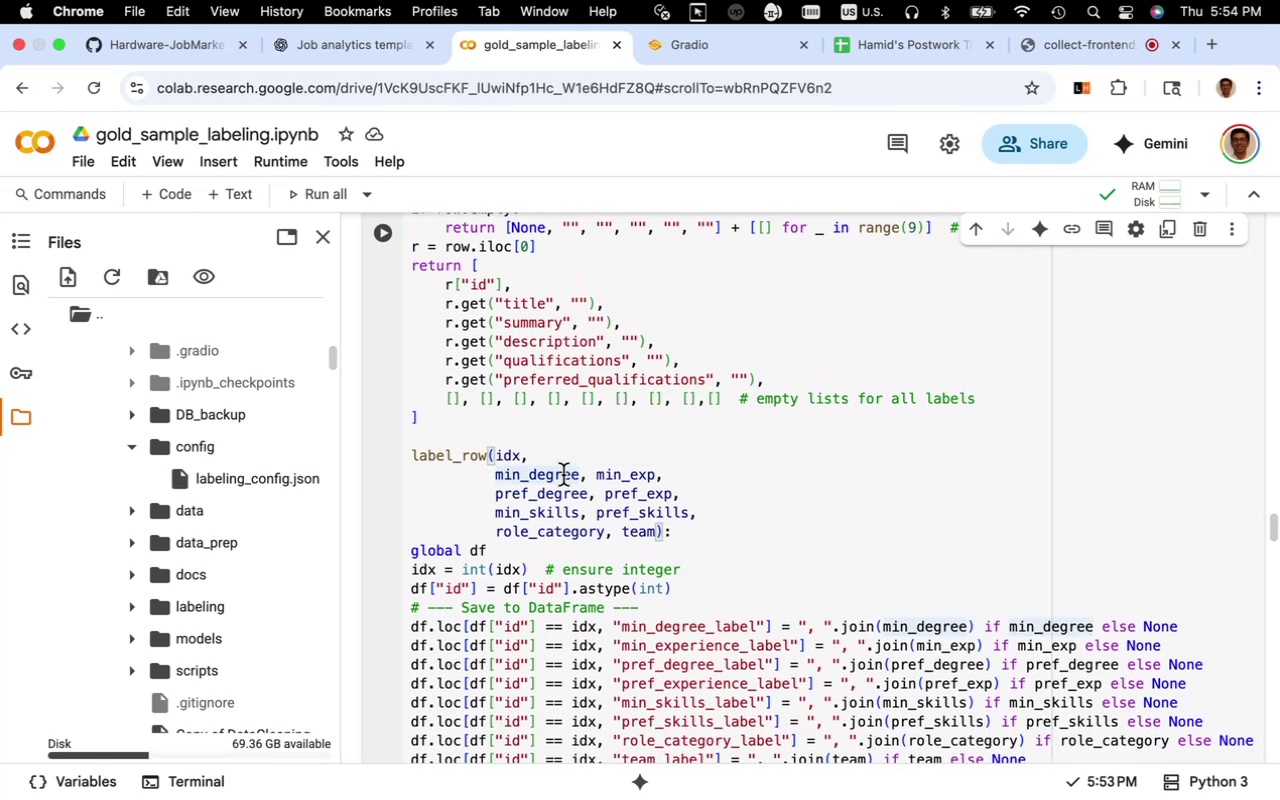 
left_click([563, 475])
 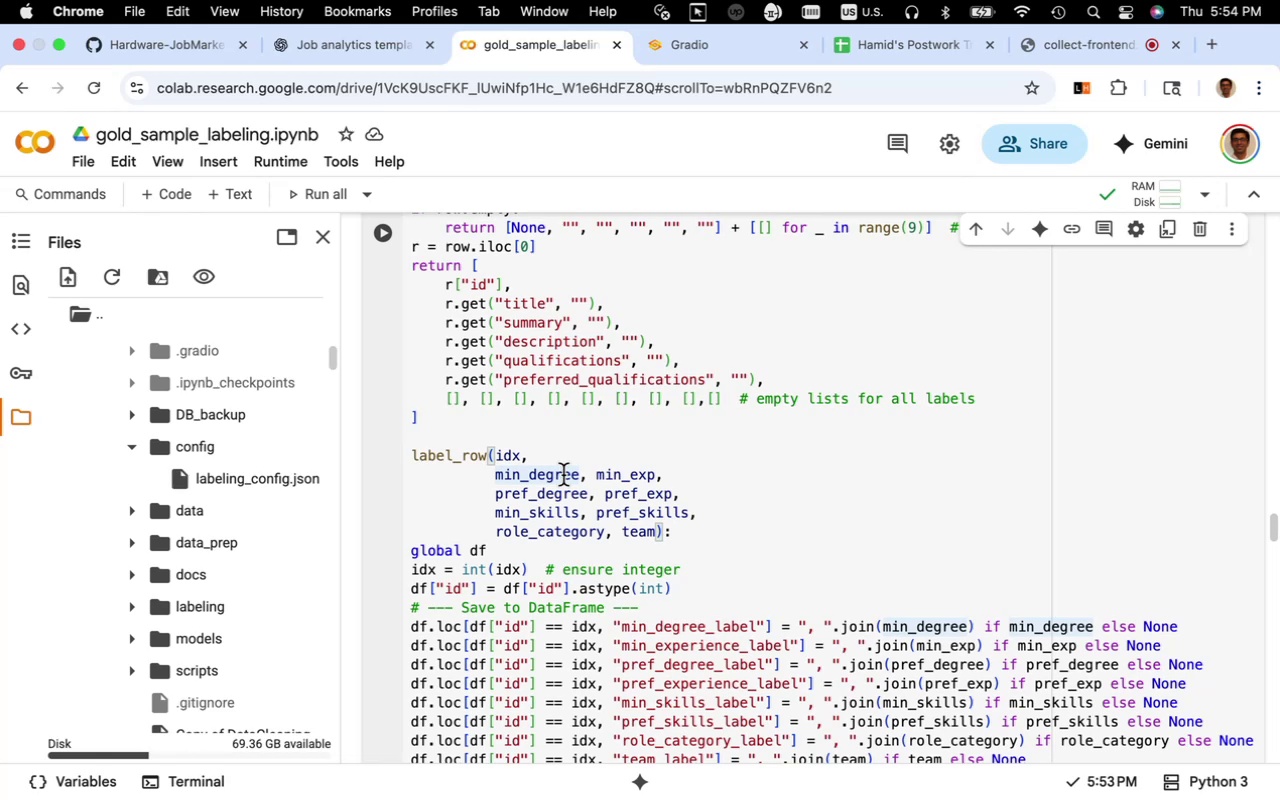 
scroll: coordinate [563, 475], scroll_direction: down, amount: 6.0
 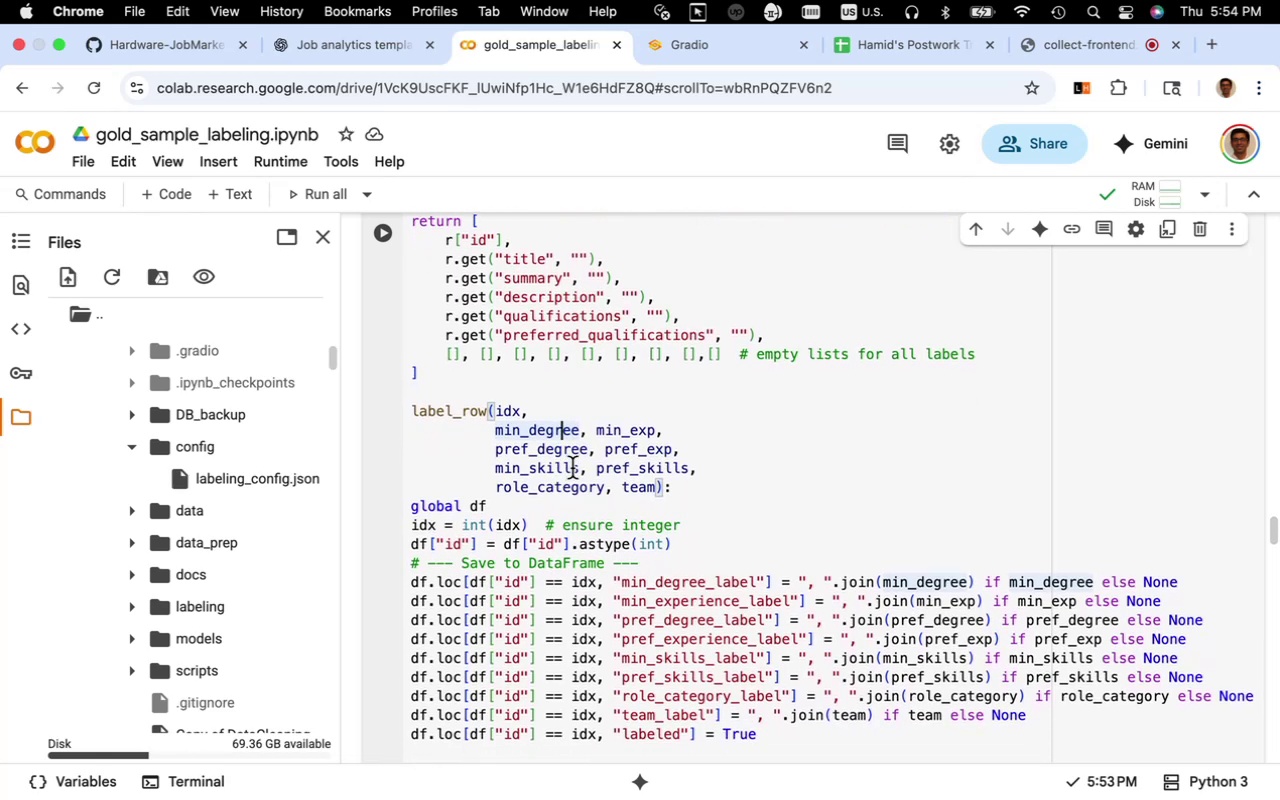 
mouse_move([647, 460])
 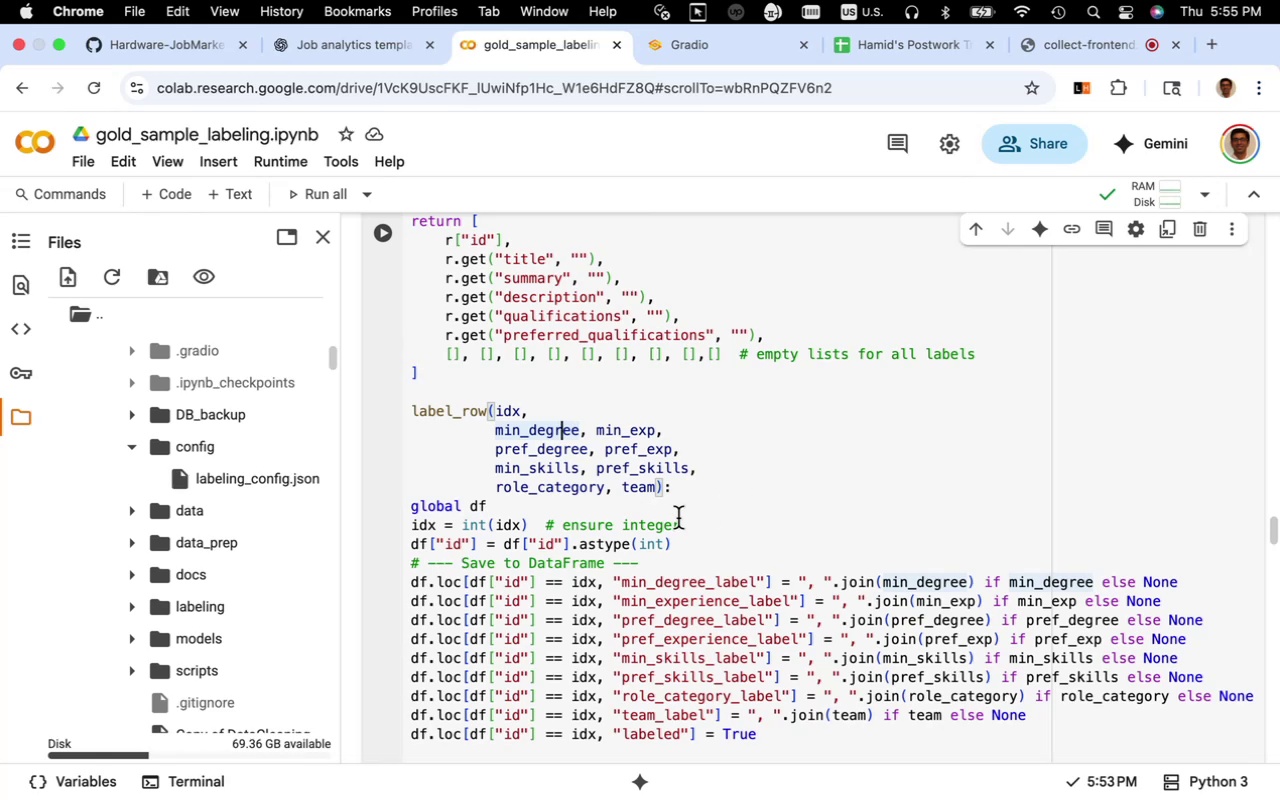 
wait(59.93)
 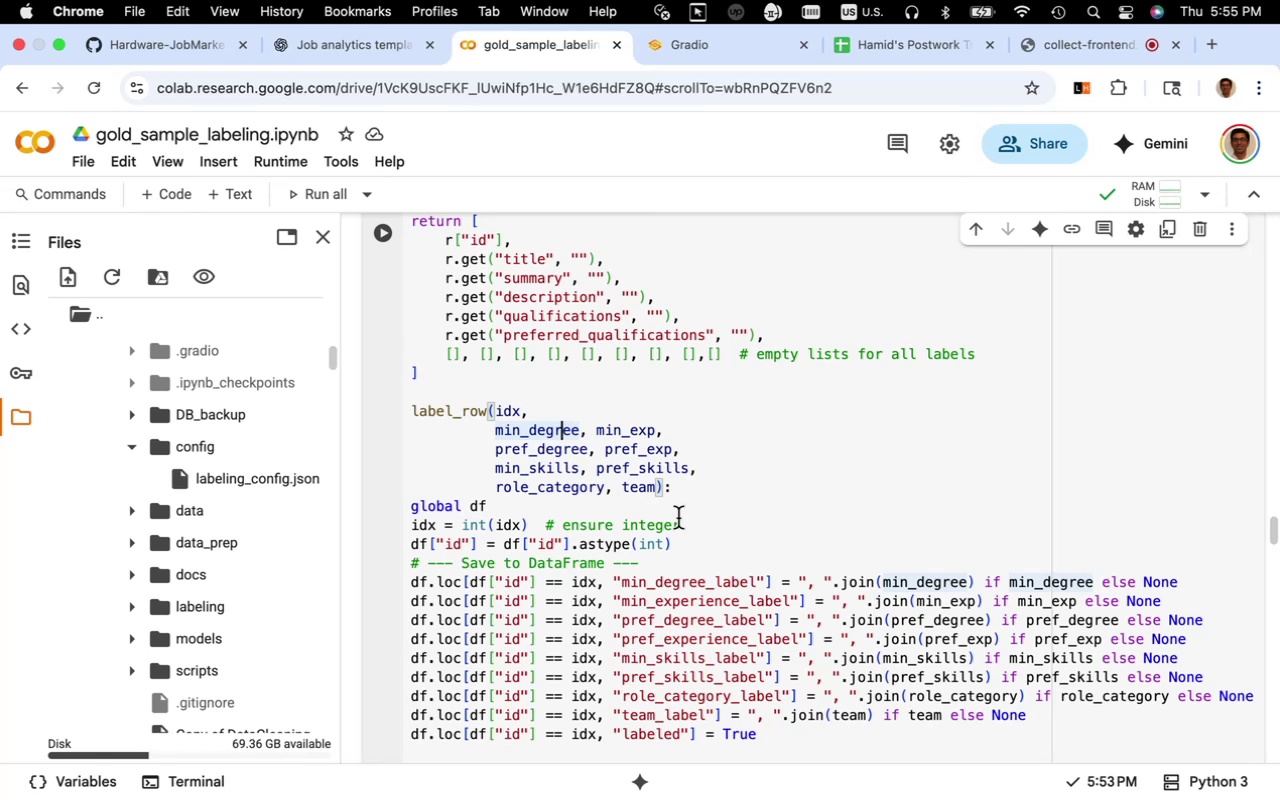 
left_click([497, 471])
 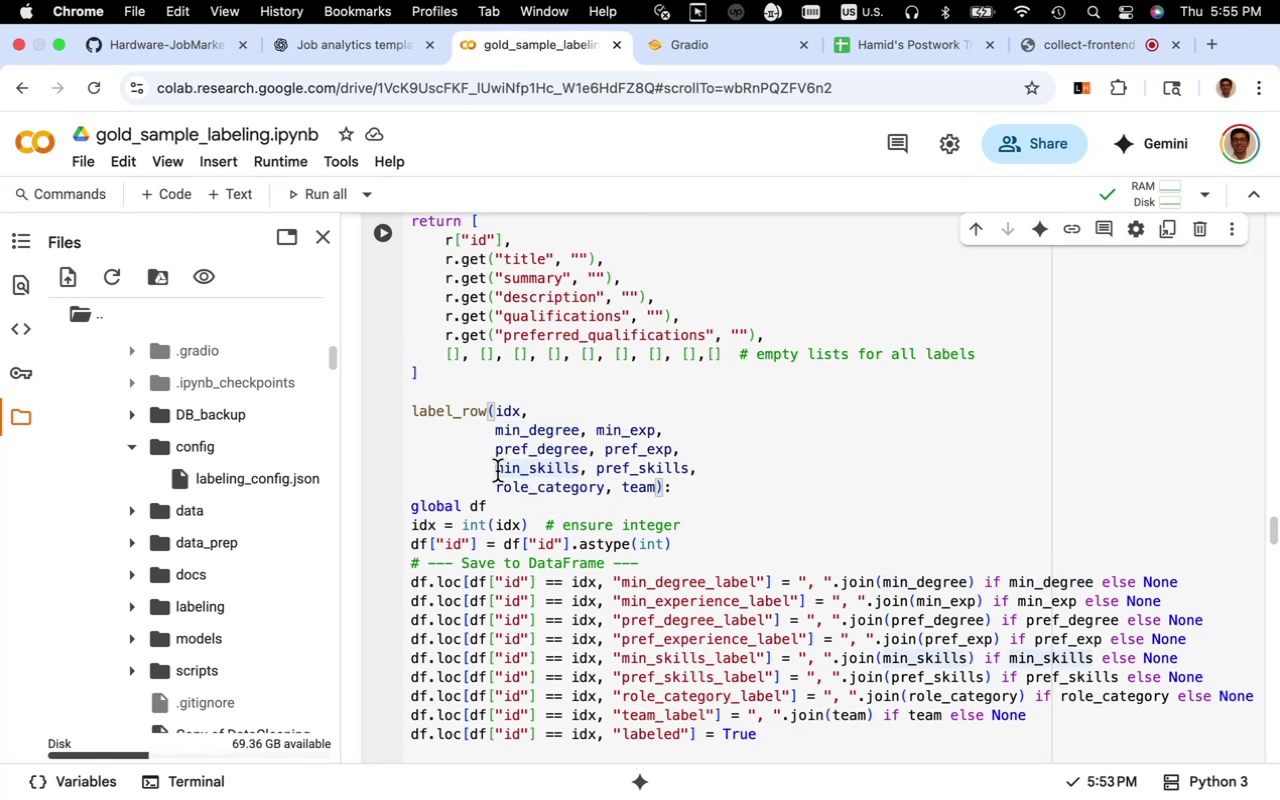 
type(respo,)
 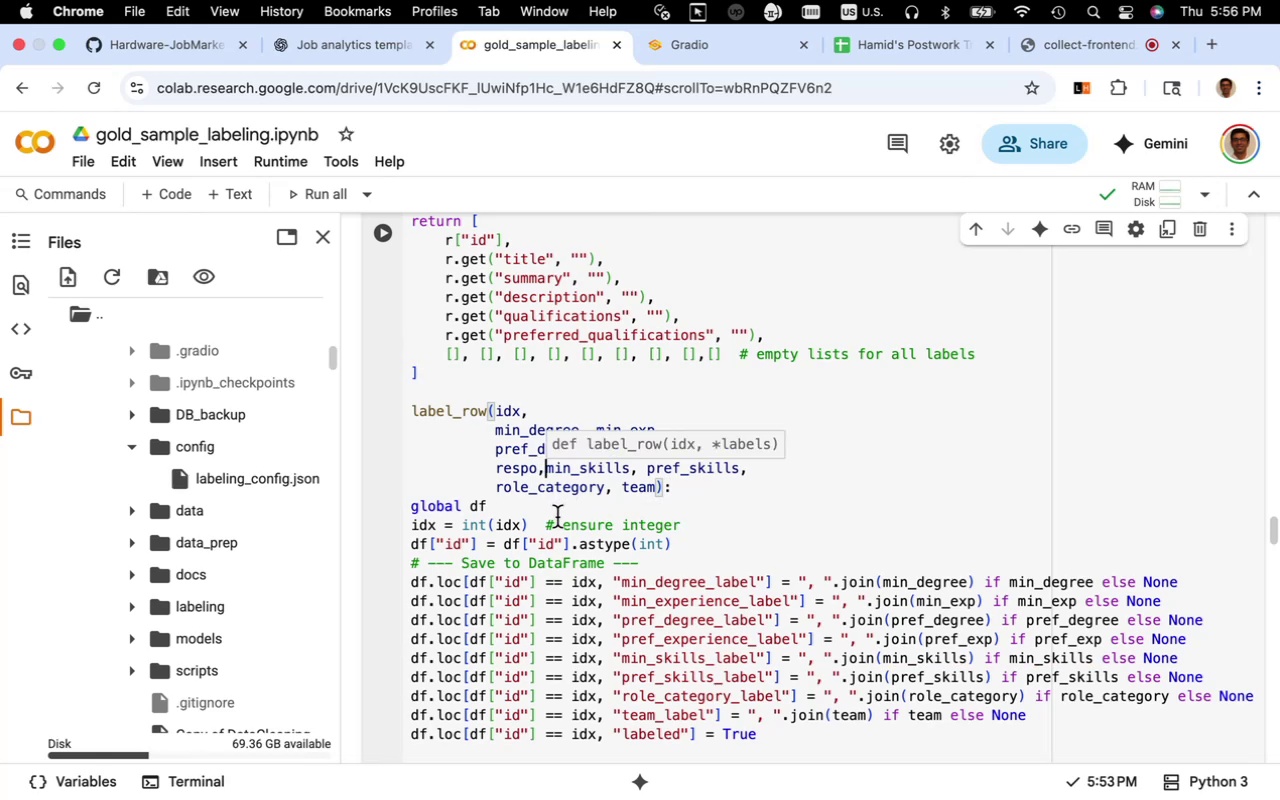 
wait(10.21)
 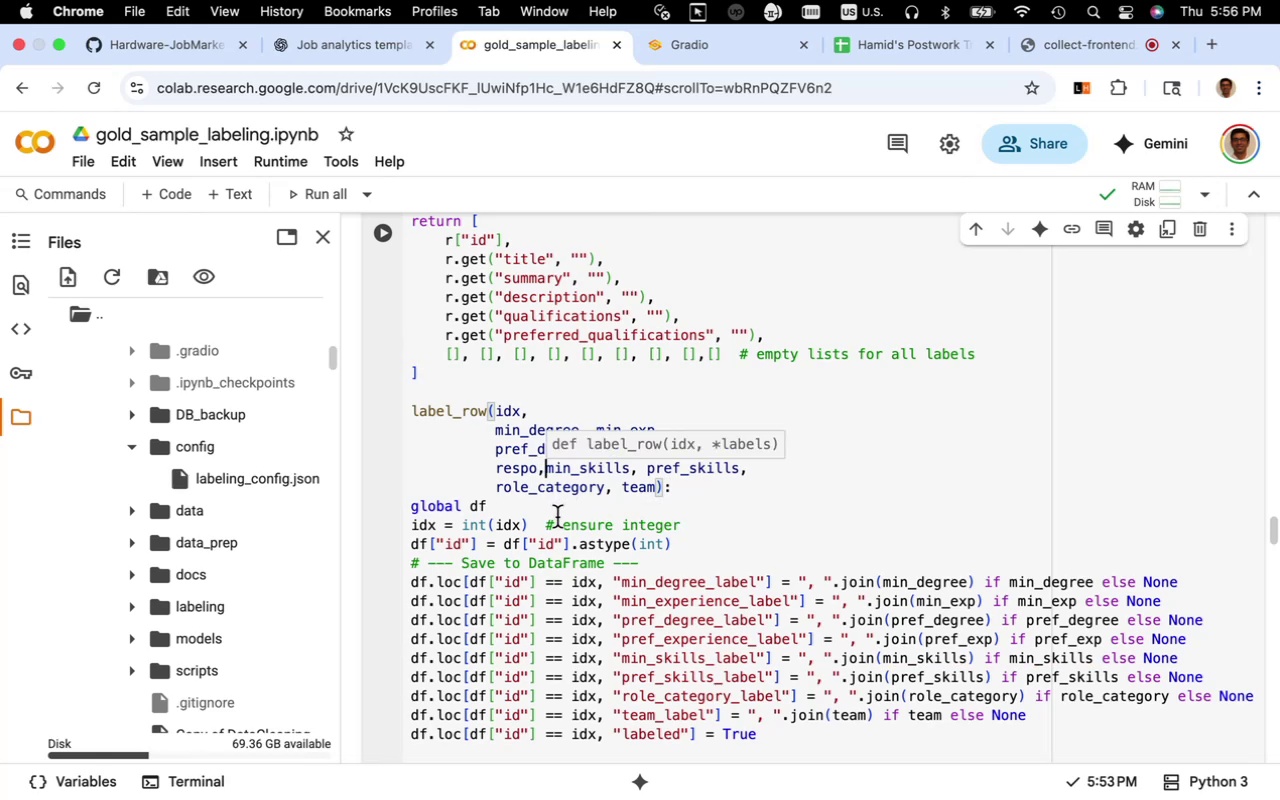 
left_click([471, 477])
 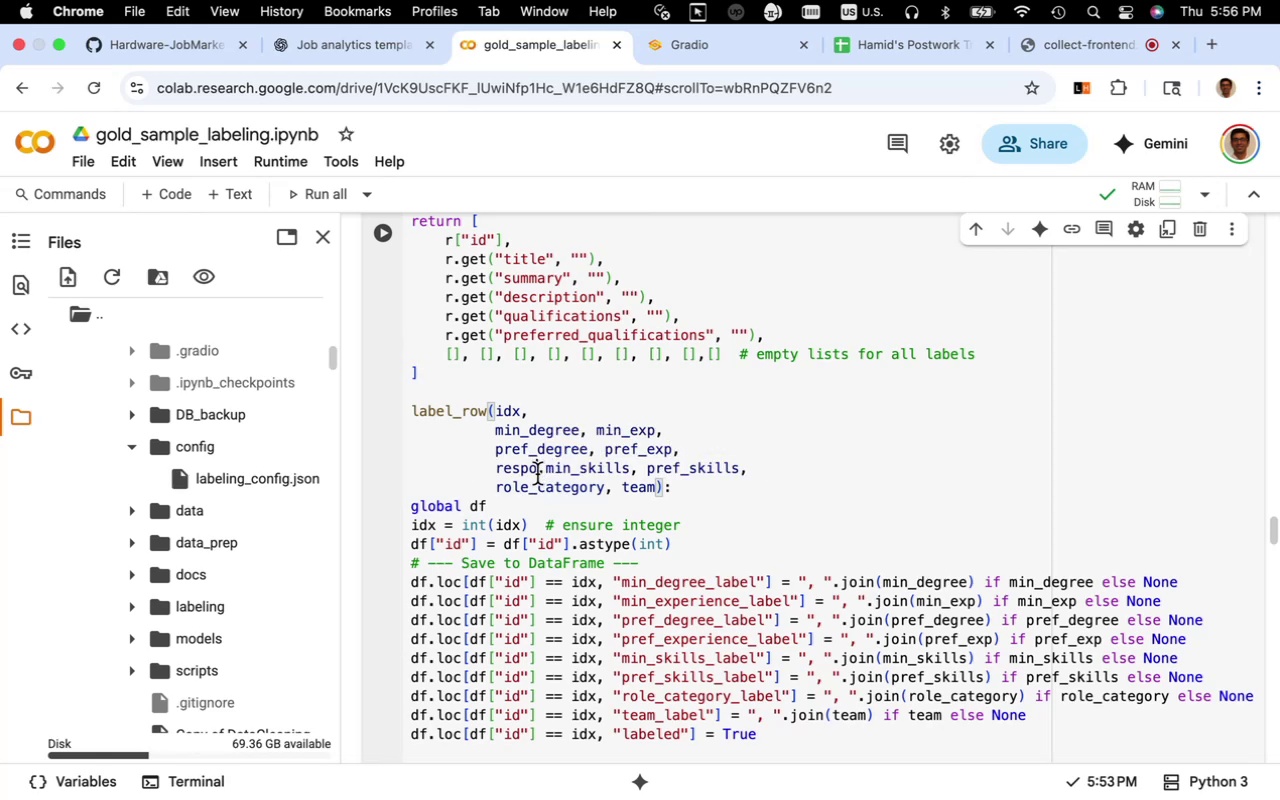 
left_click([537, 474])
 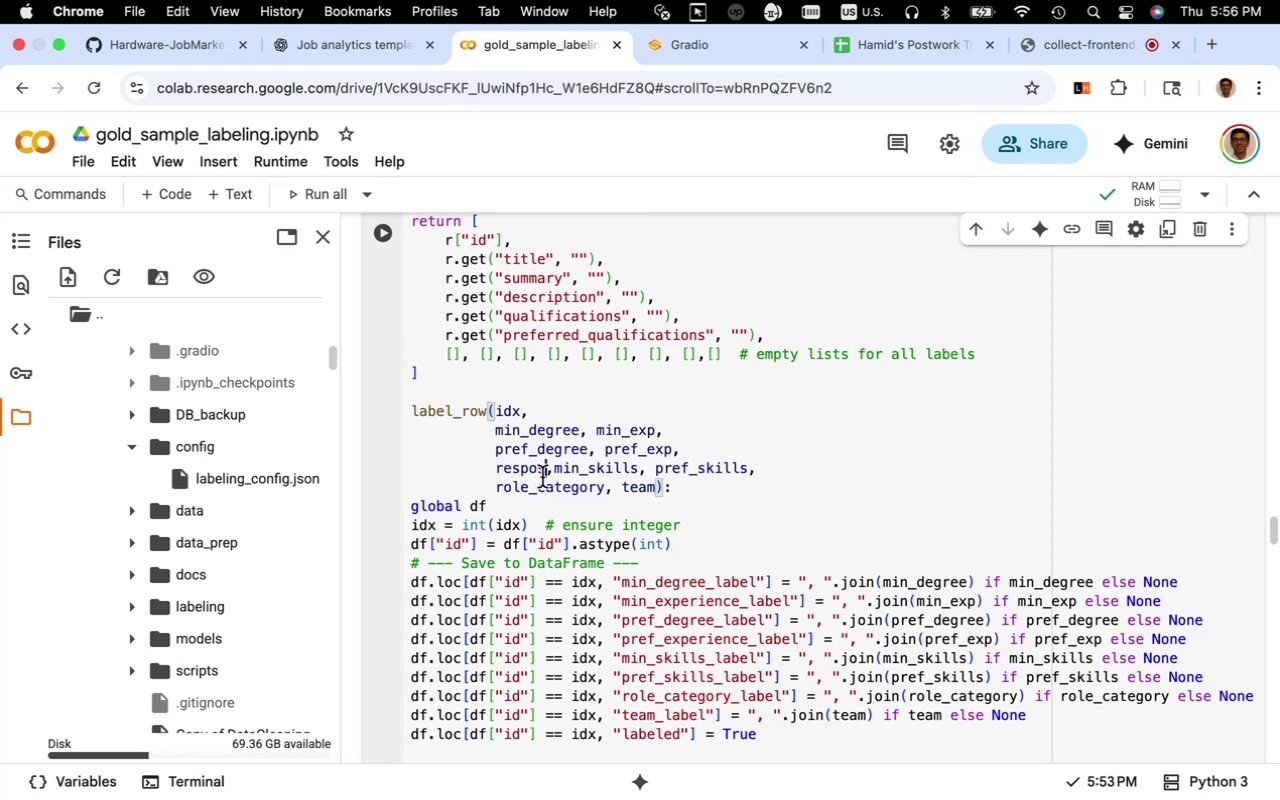 
key(S)
 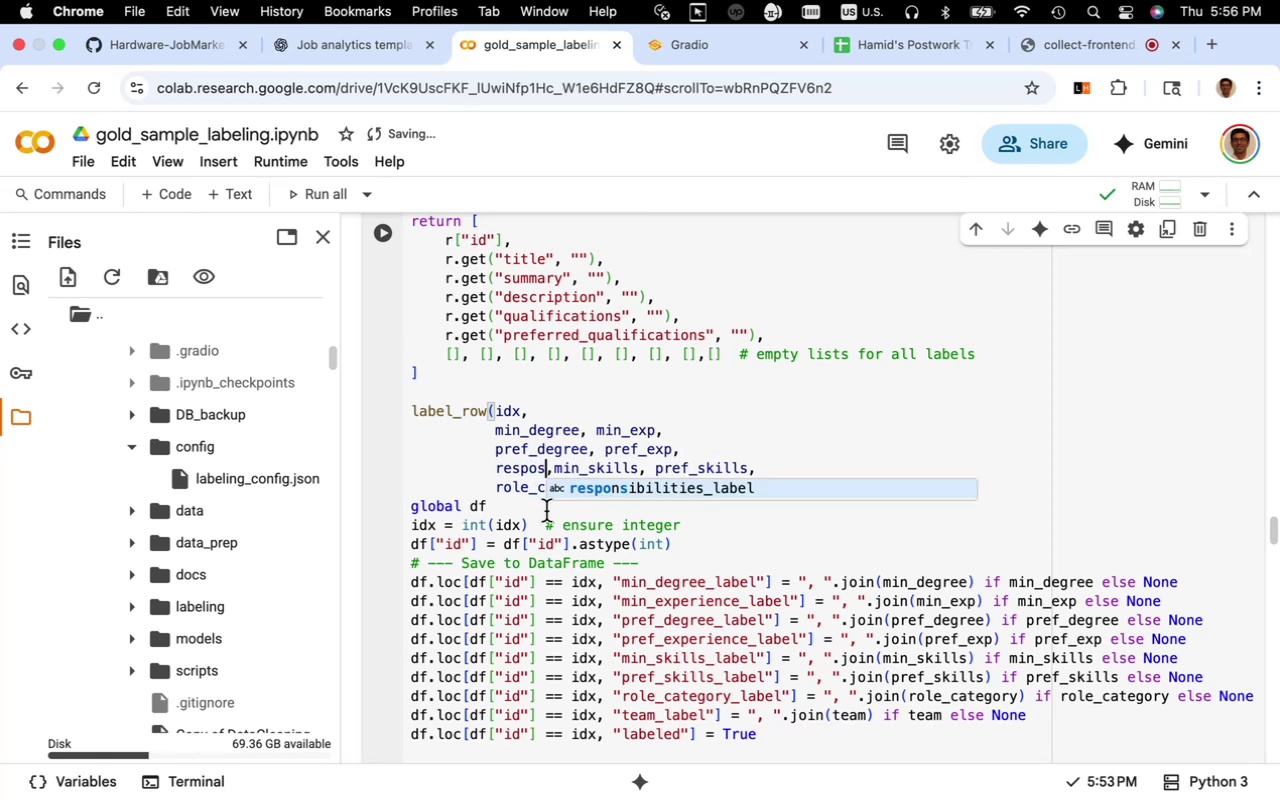 
scroll: coordinate [573, 555], scroll_direction: down, amount: 8.0
 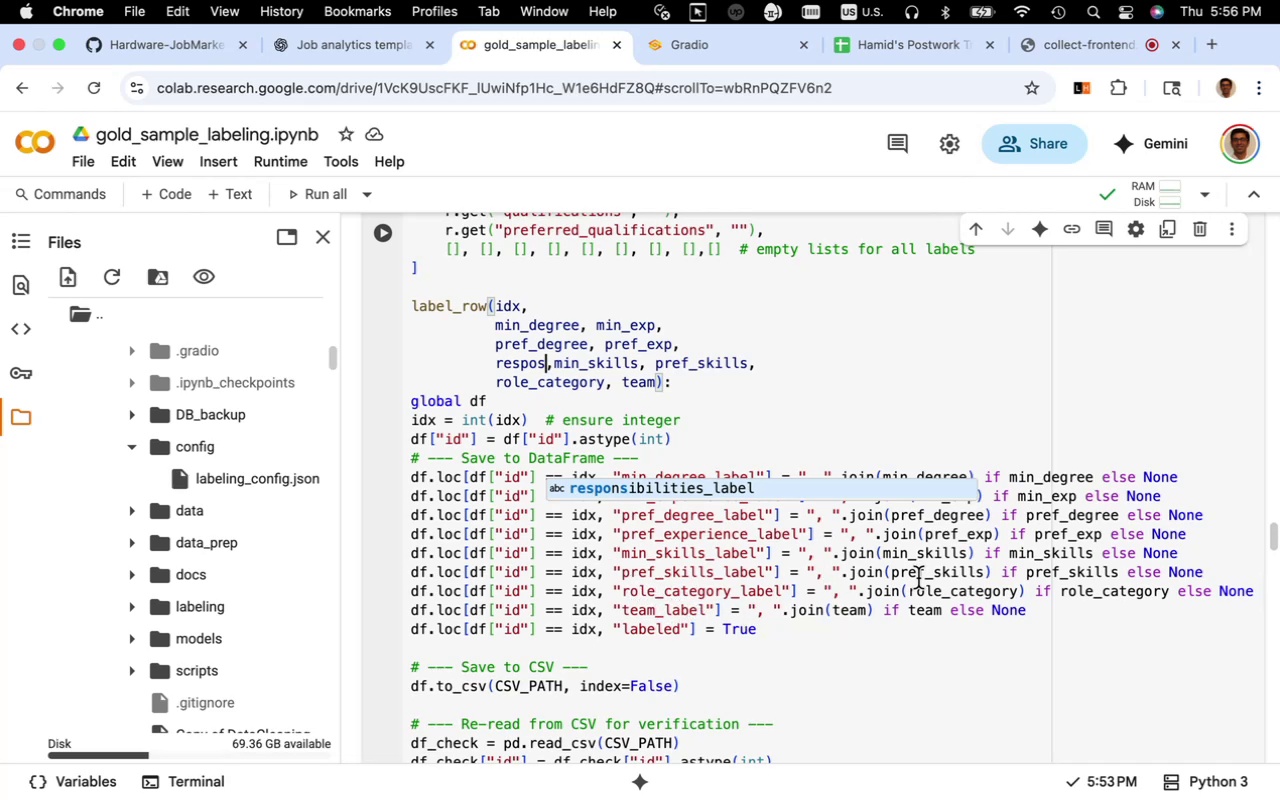 
wait(7.3)
 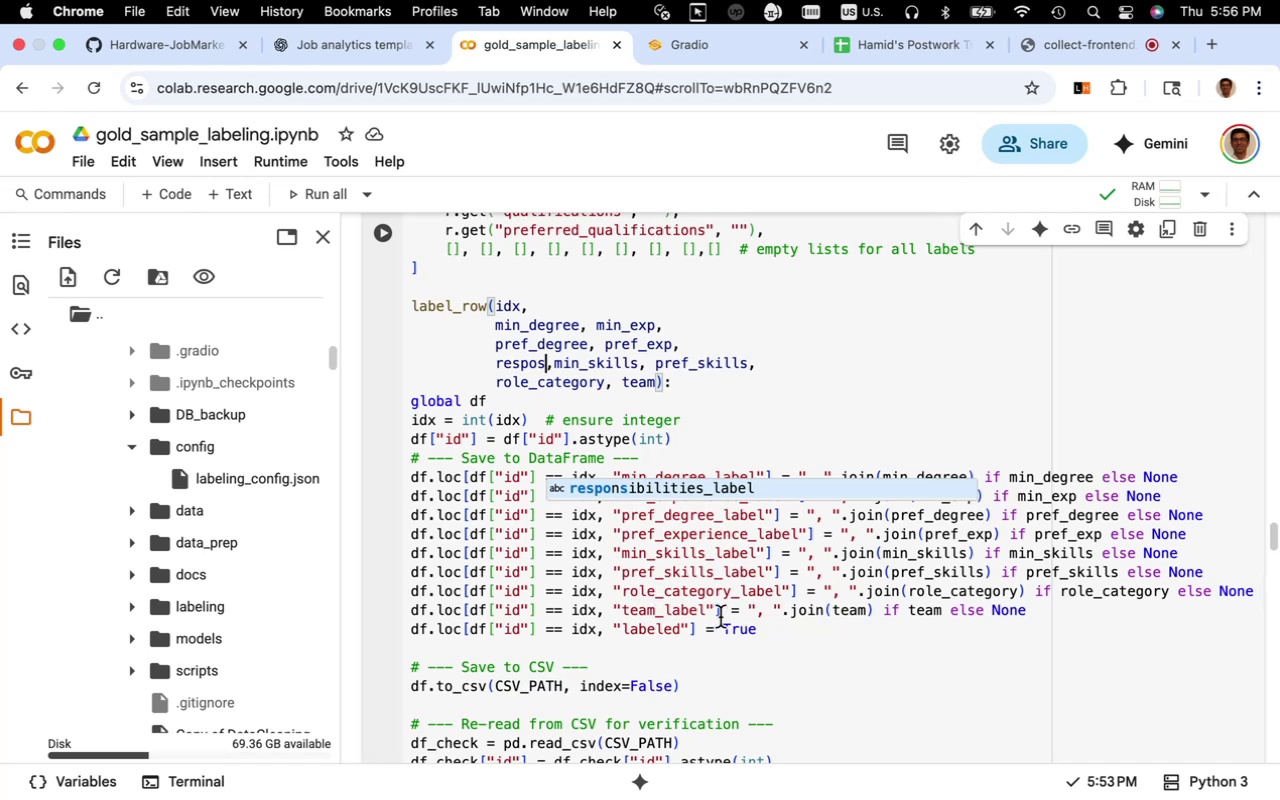 
left_click_drag(start_coordinate=[1191, 536], to_coordinate=[445, 542])
 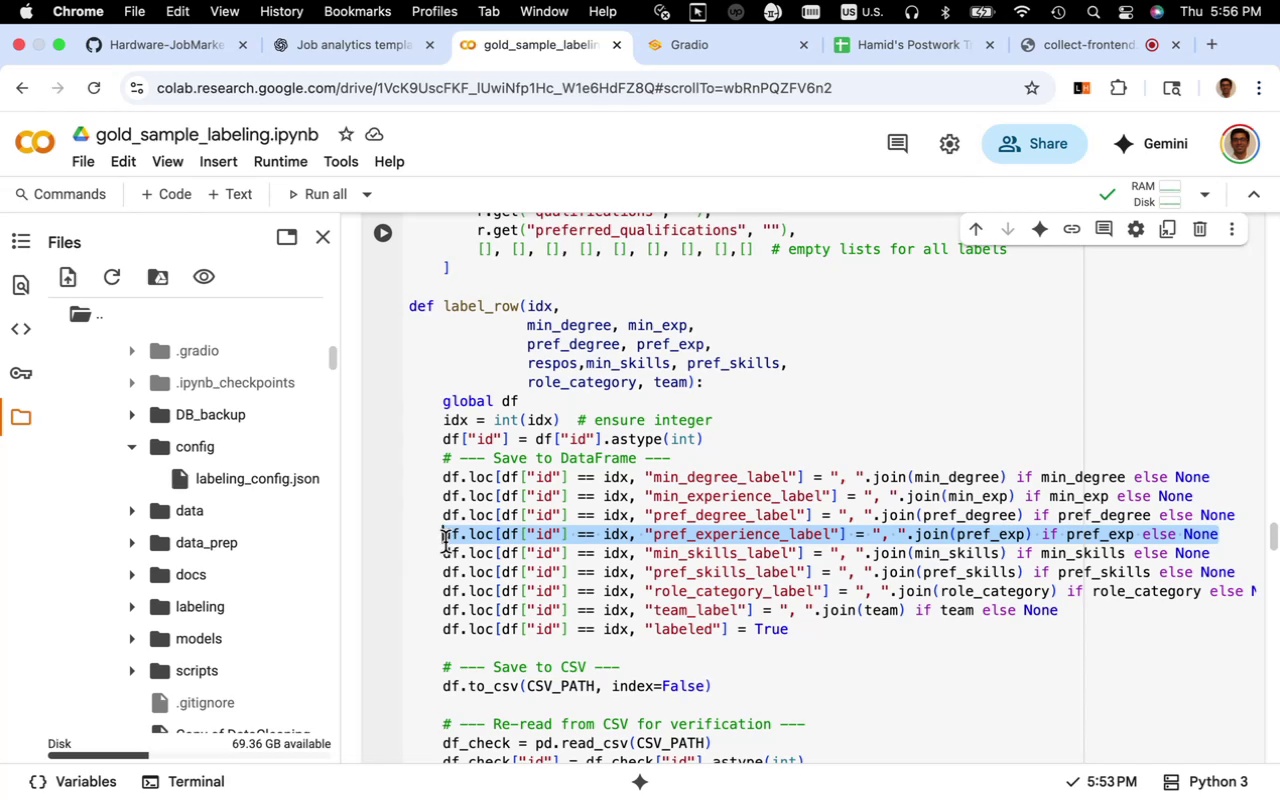 
key(Meta+C)
 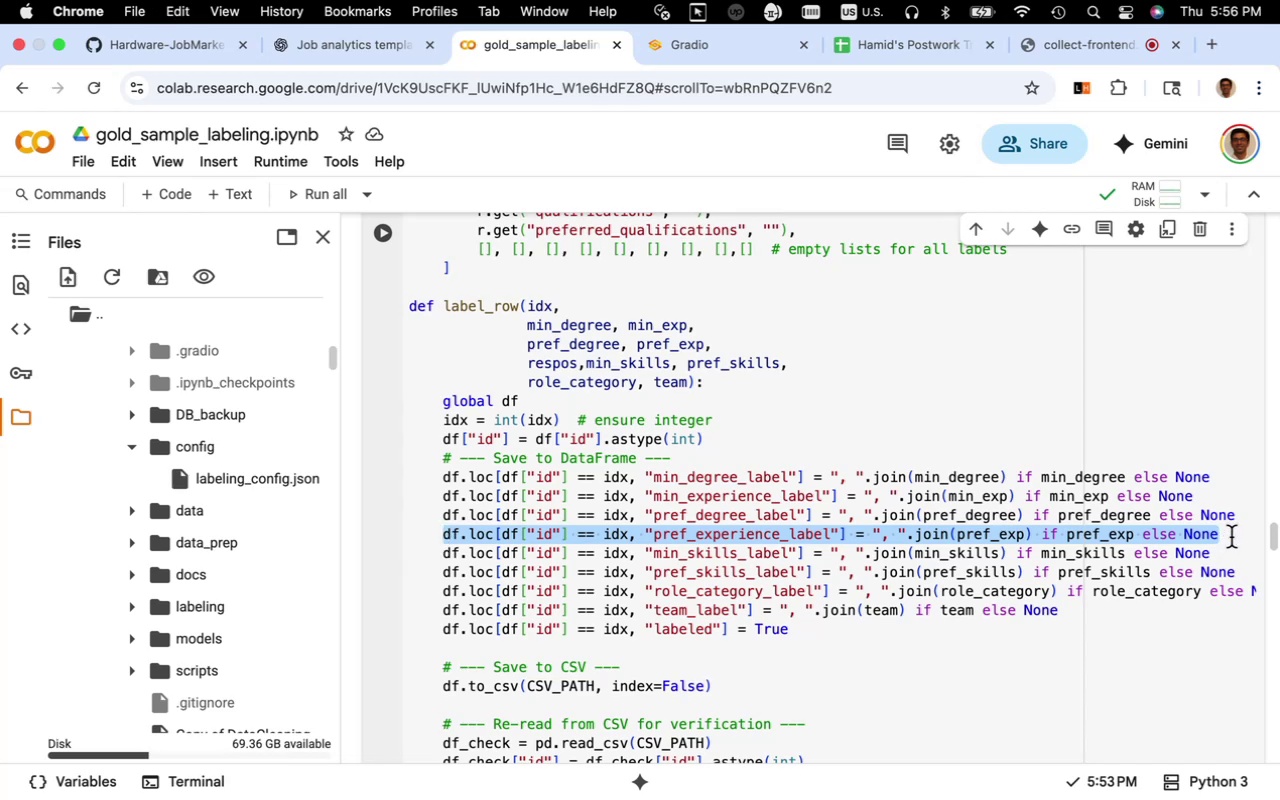 
left_click([1231, 537])
 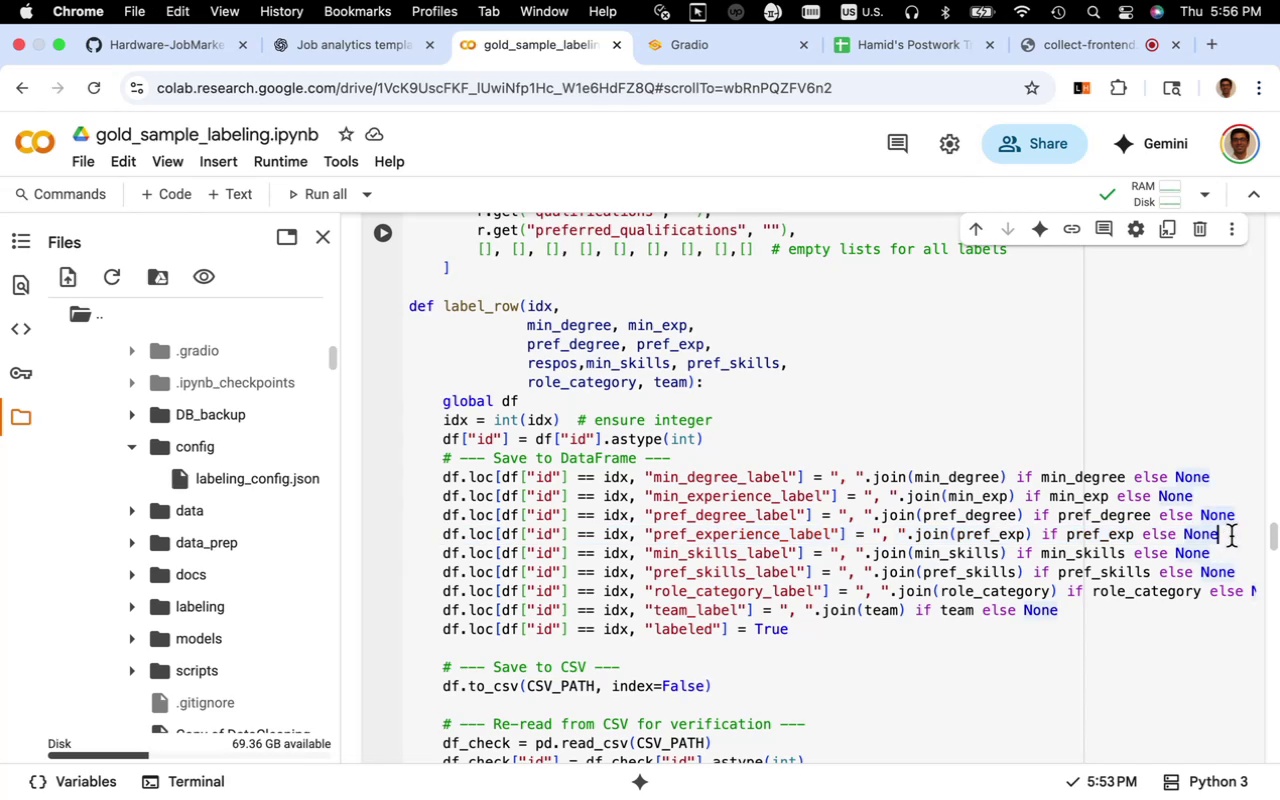 
key(Enter)
 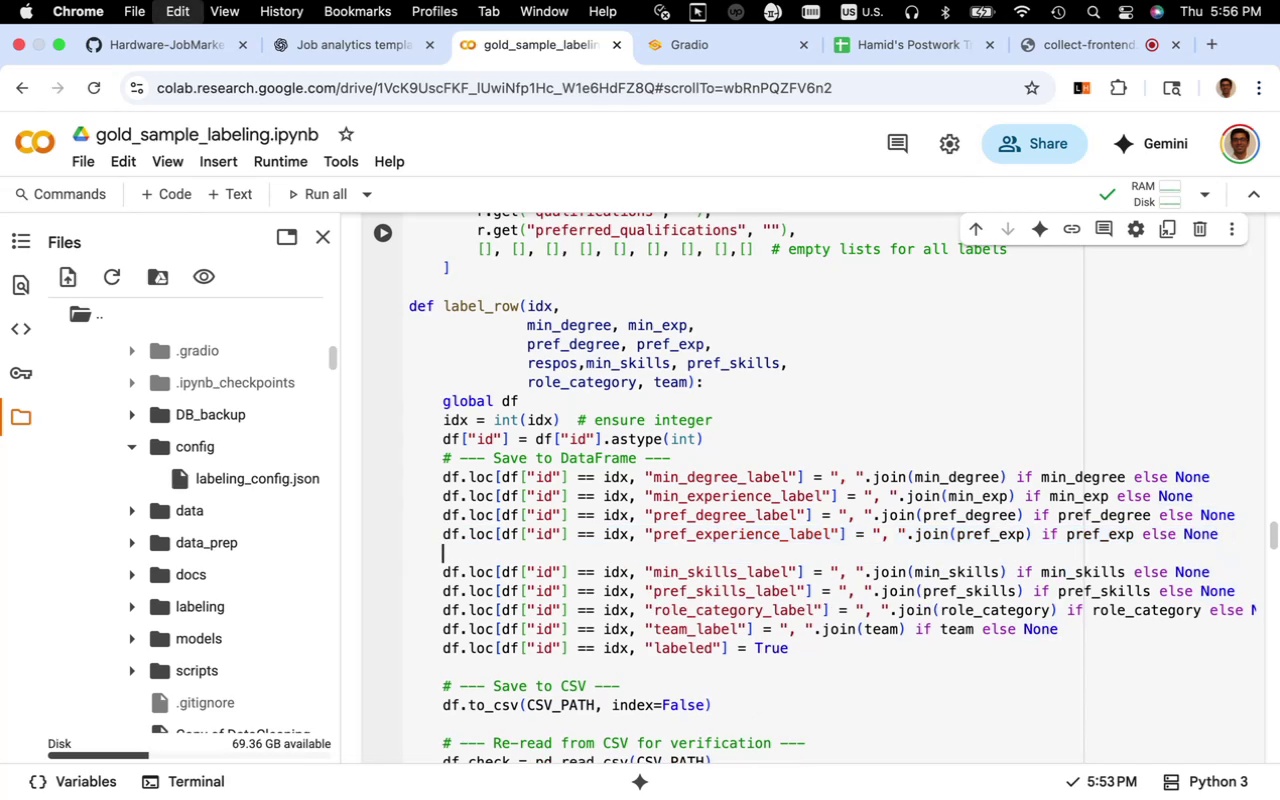 
key(Meta+CommandLeft)
 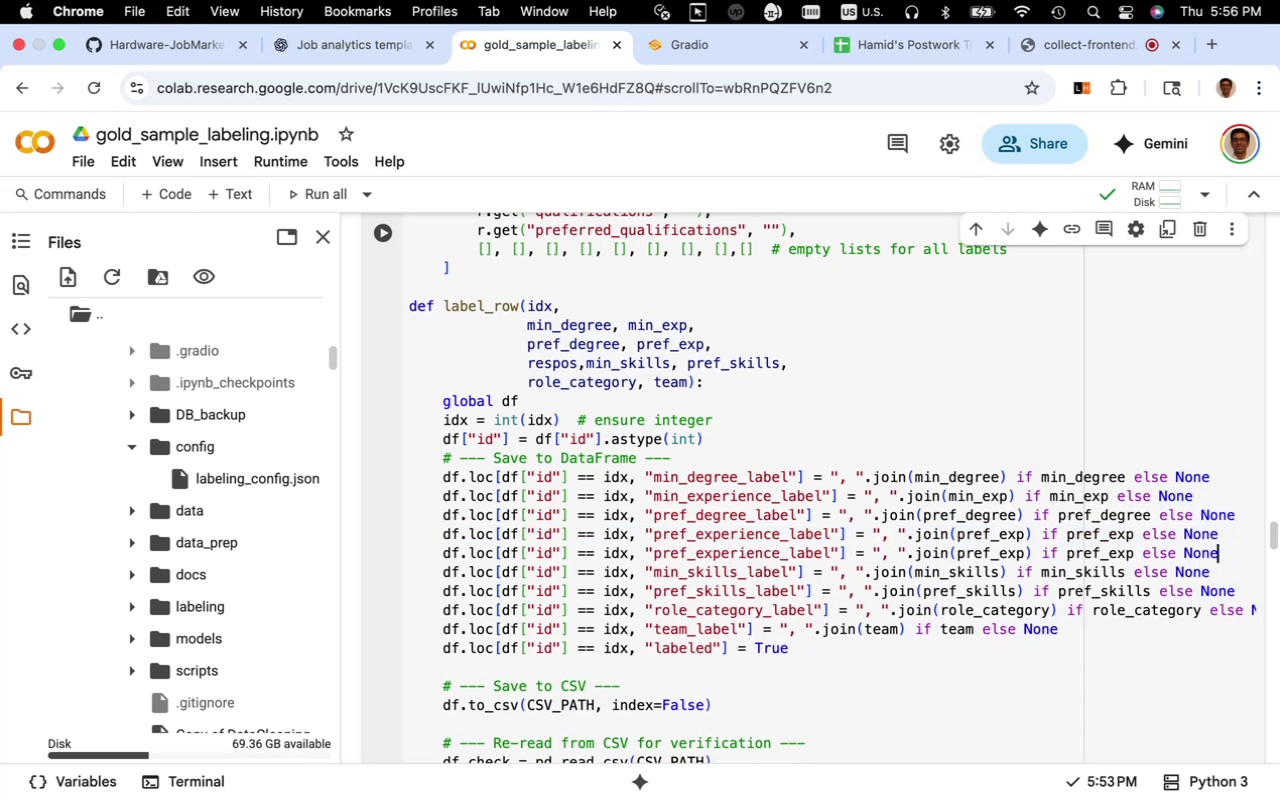 
key(Meta+V)
 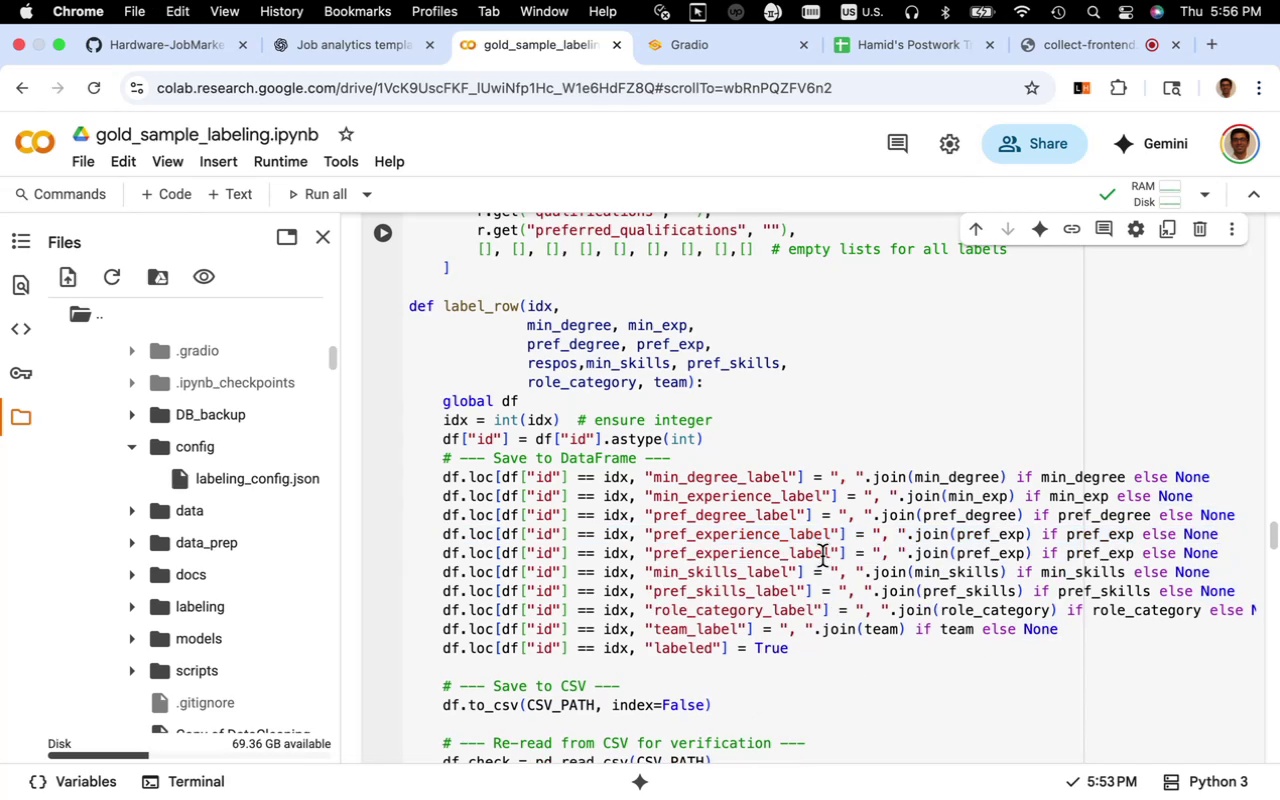 
left_click_drag(start_coordinate=[829, 558], to_coordinate=[654, 561])
 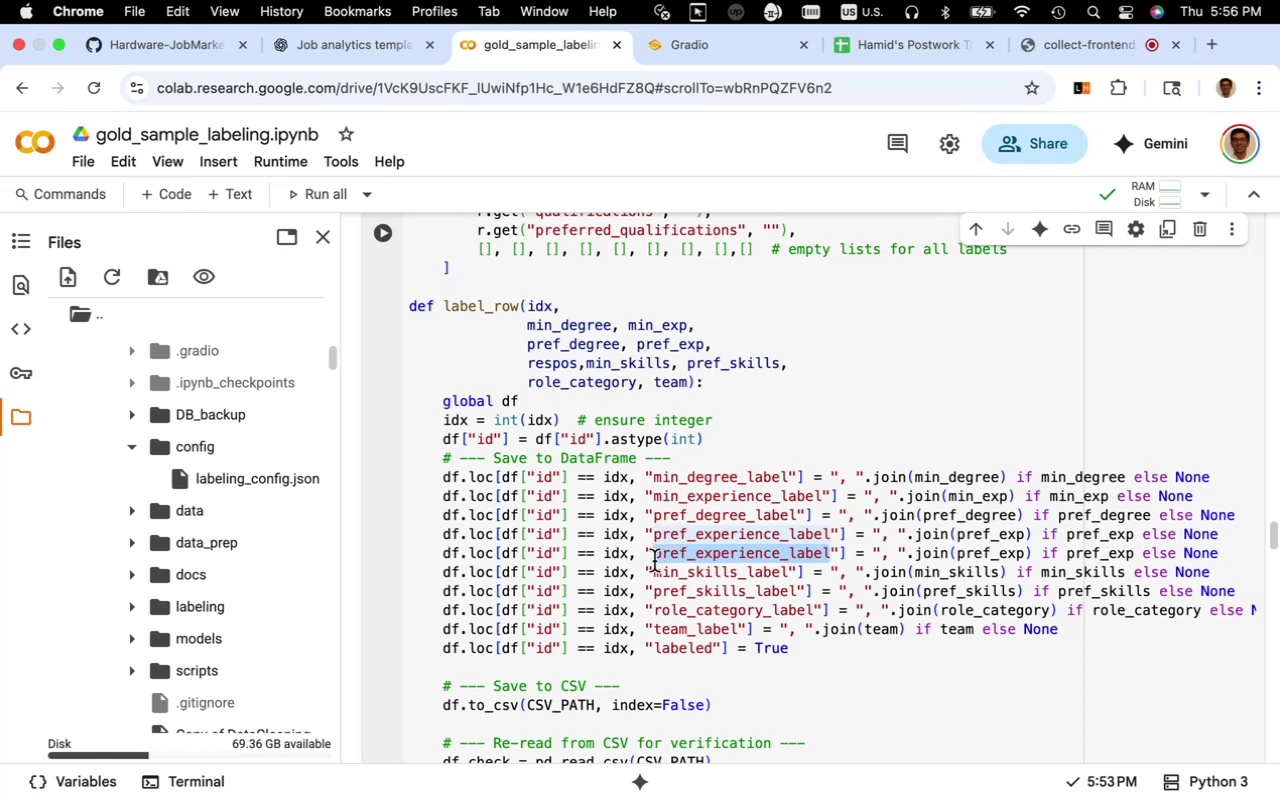 
type(respo)
 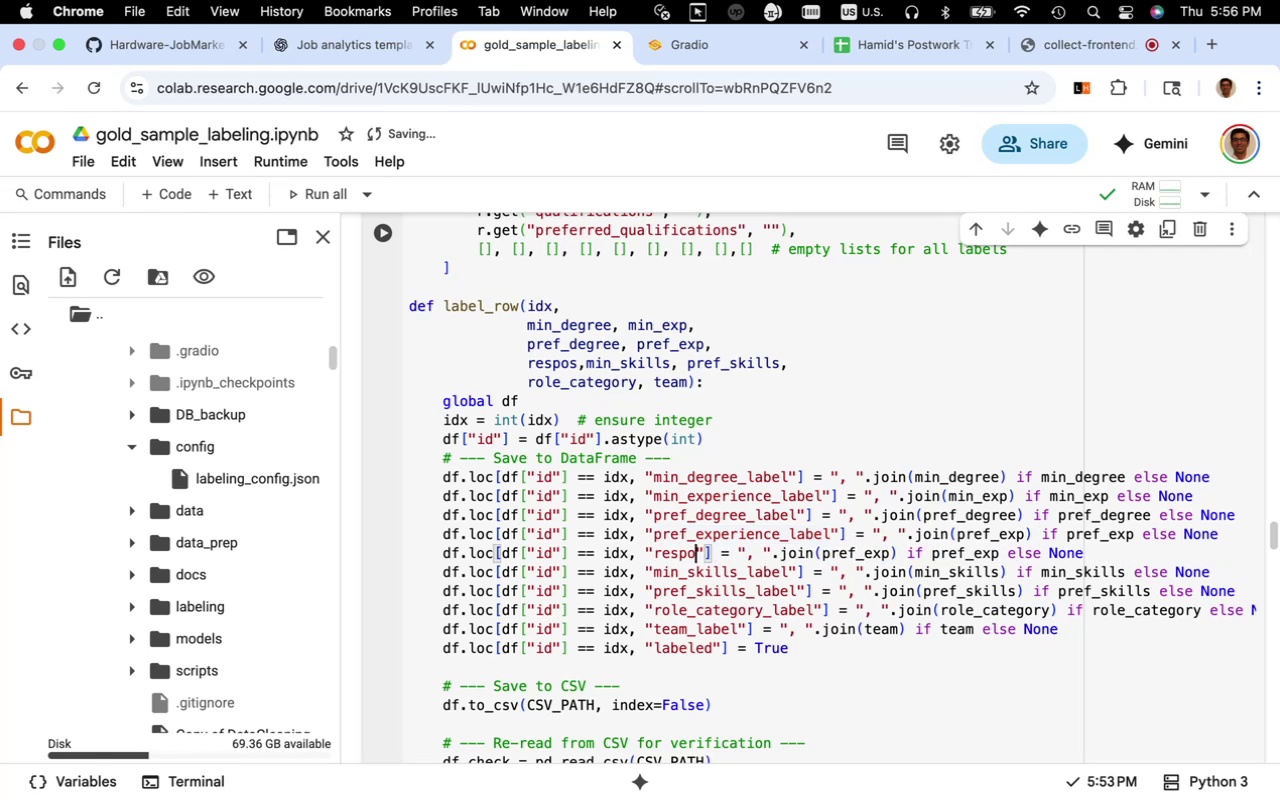 
key(N)
 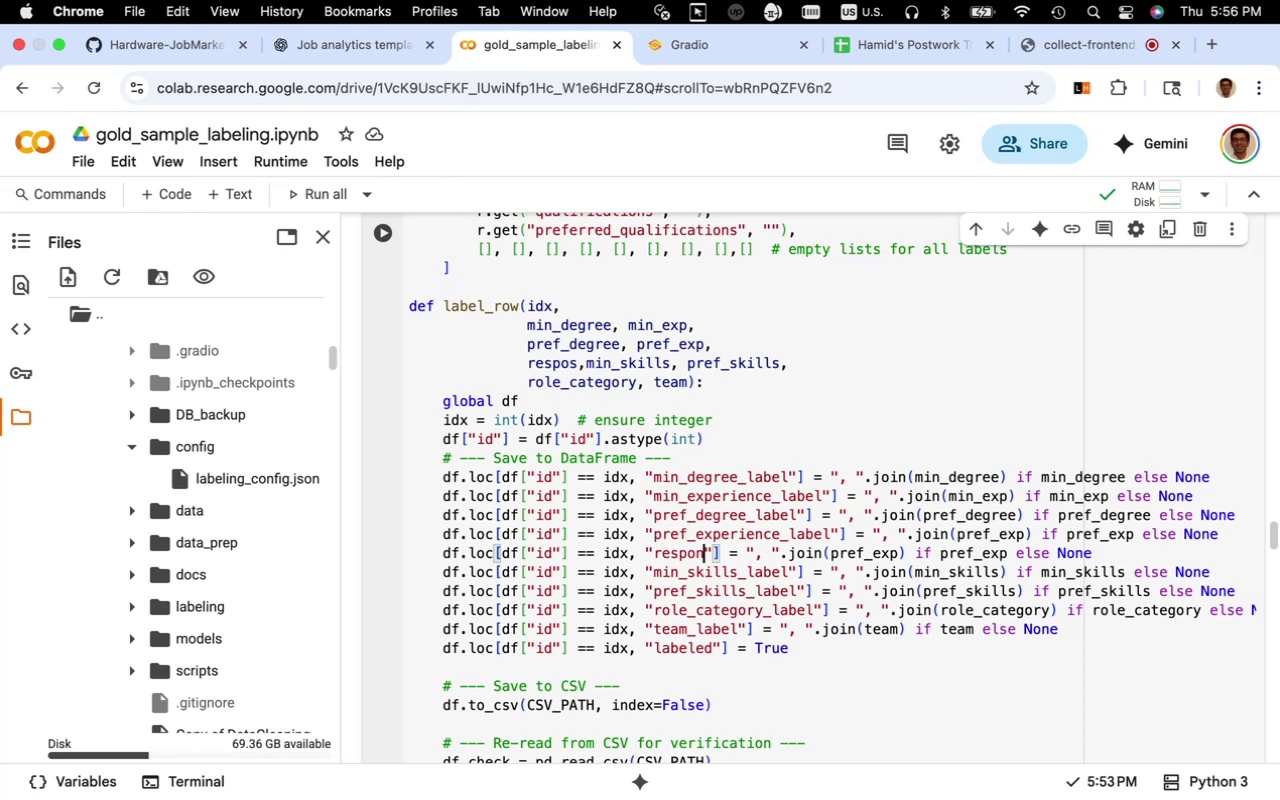 
scroll: coordinate [654, 561], scroll_direction: up, amount: 2.0
 